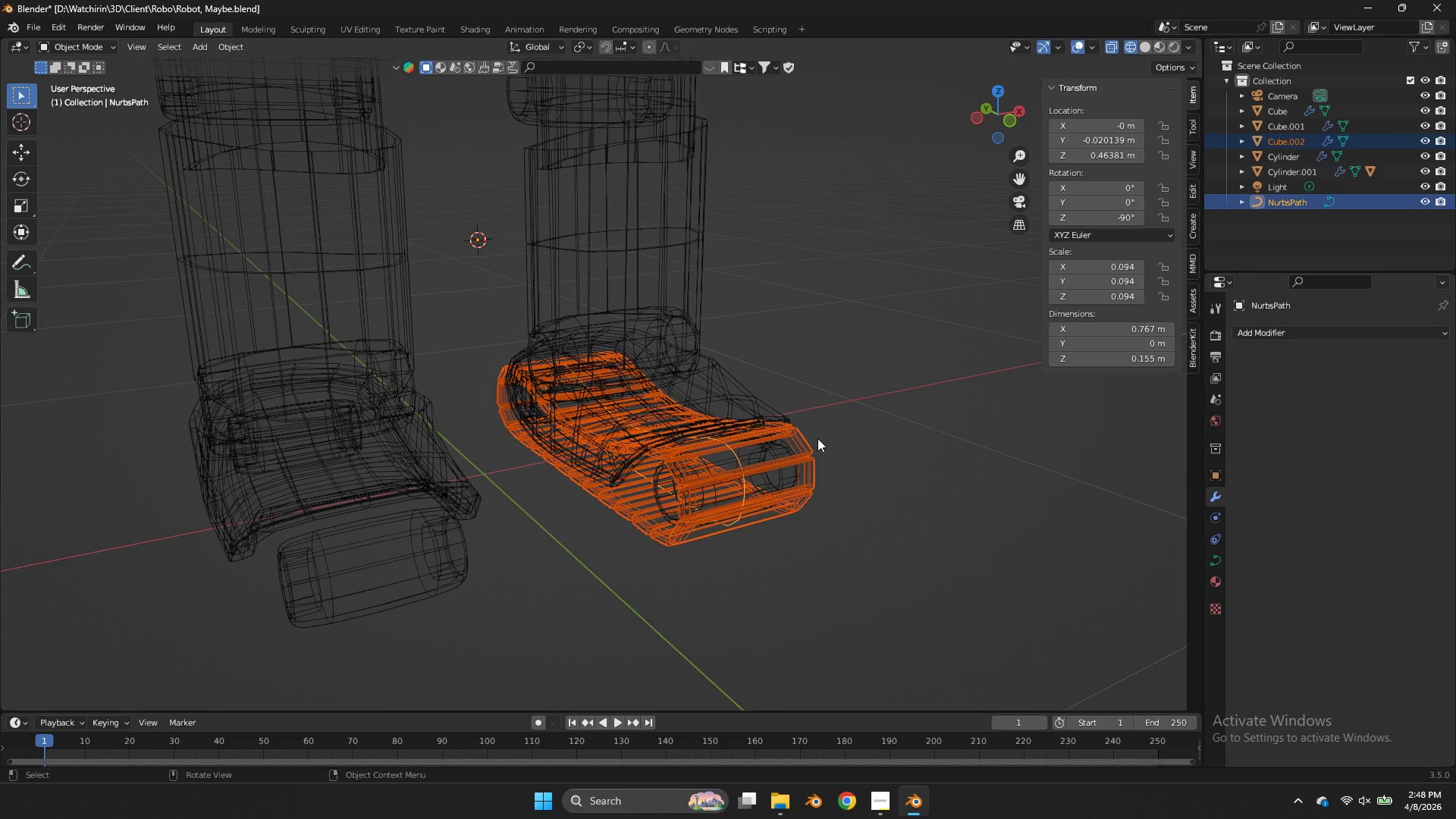 
key(Tab)
 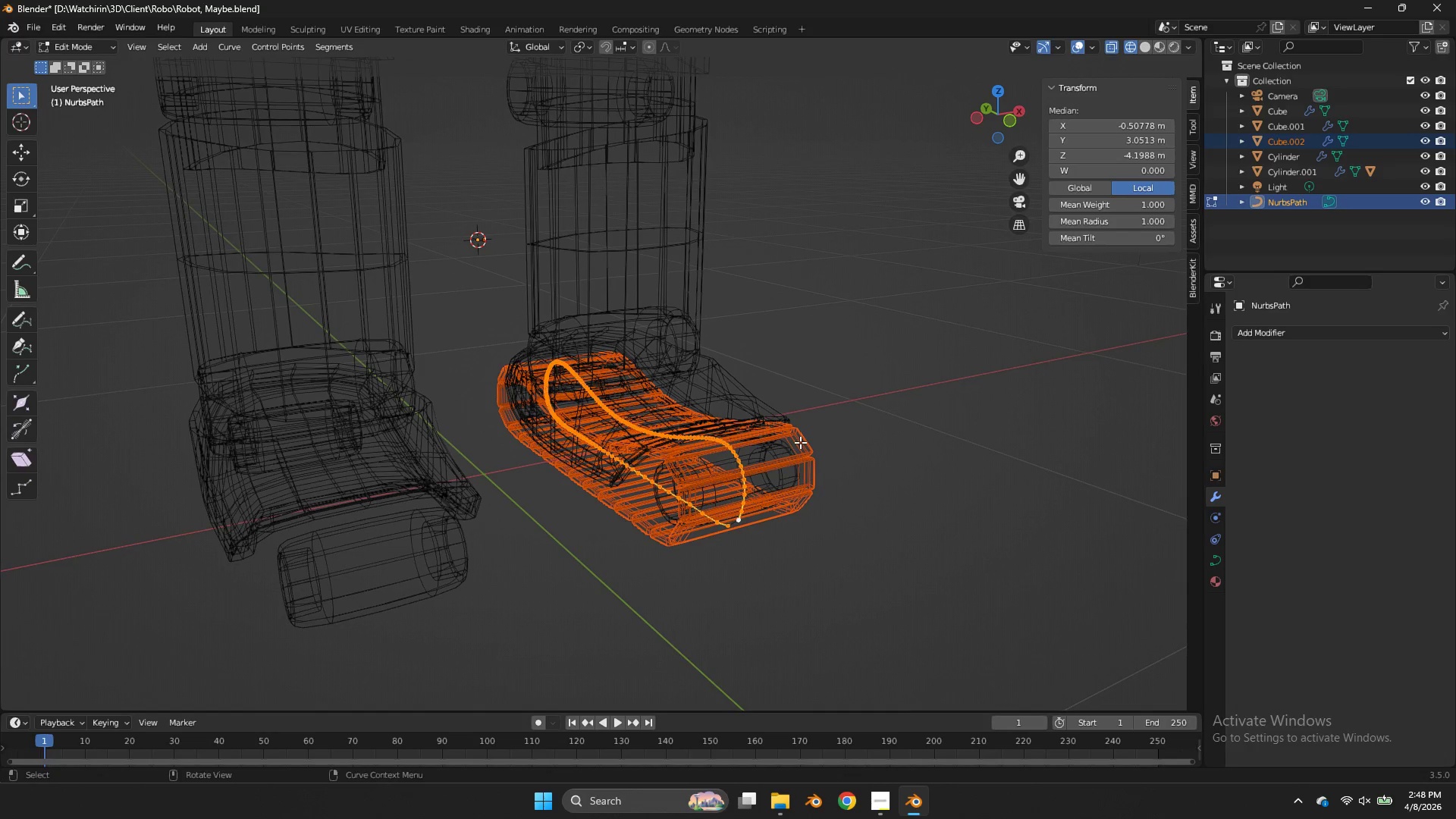 
key(Tab)
 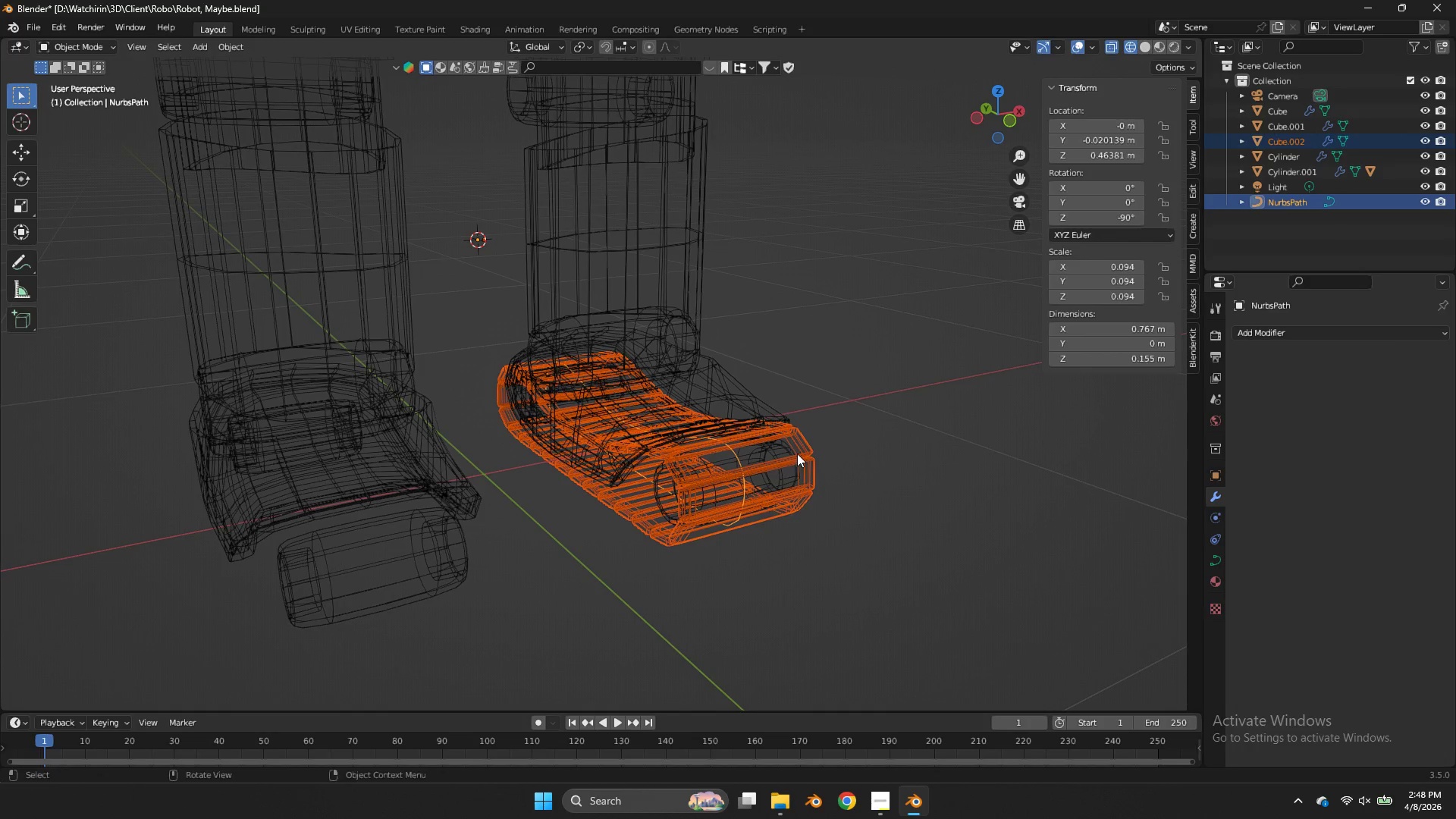 
scroll: coordinate [800, 441], scroll_direction: none, amount: 0.0
 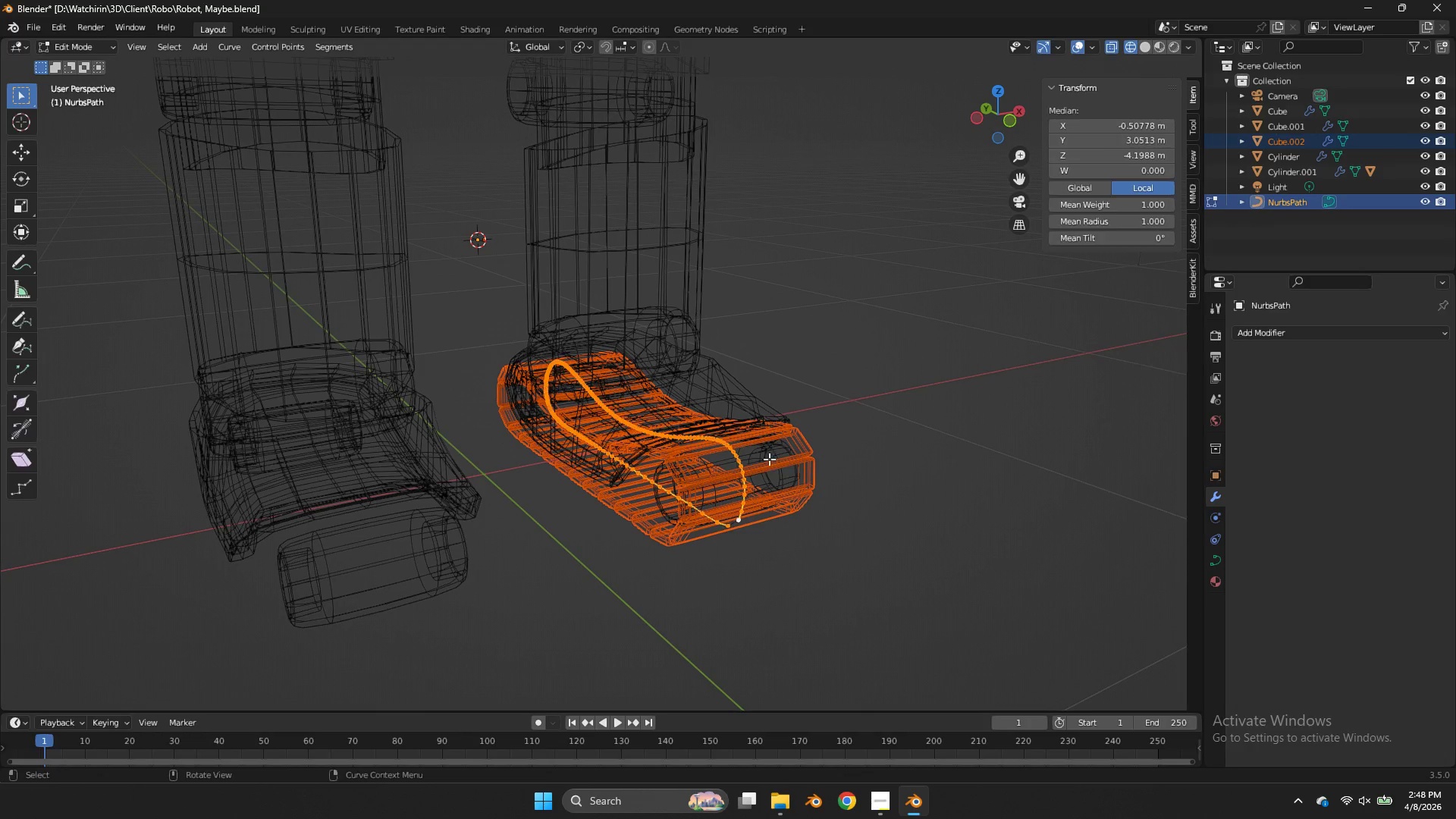 
left_click([797, 453])
 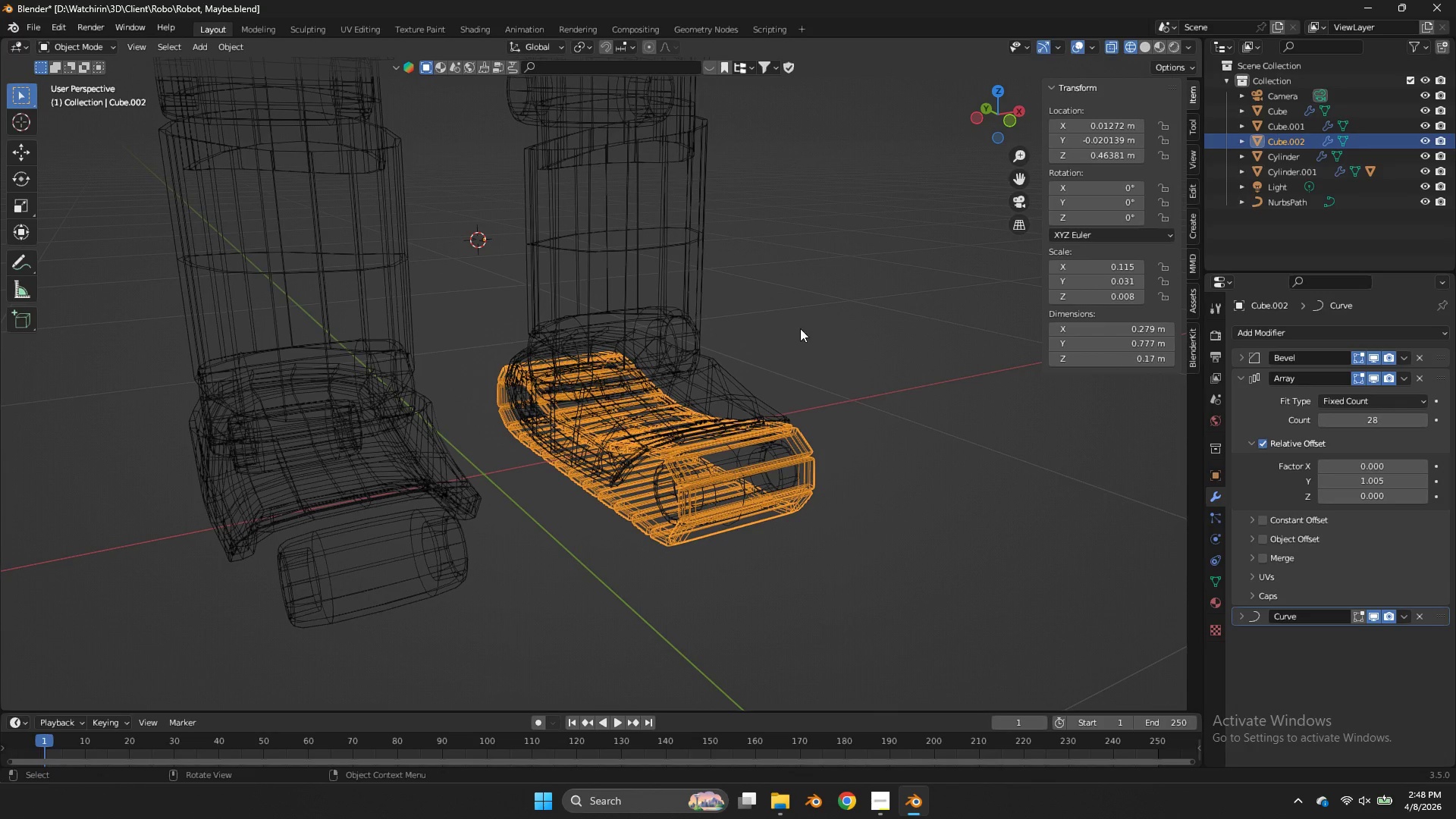 
key(A)
 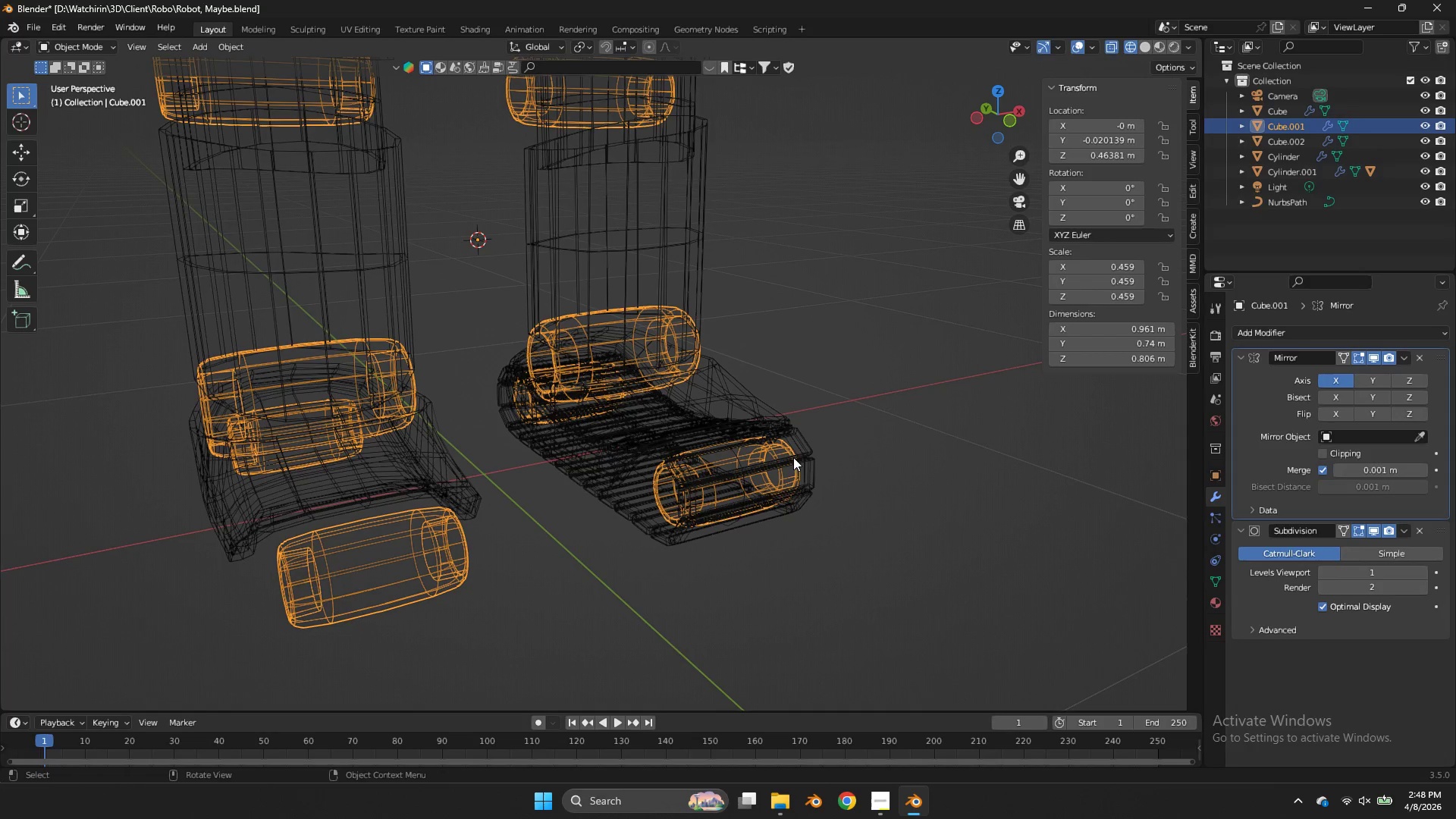 
left_click([802, 451])
 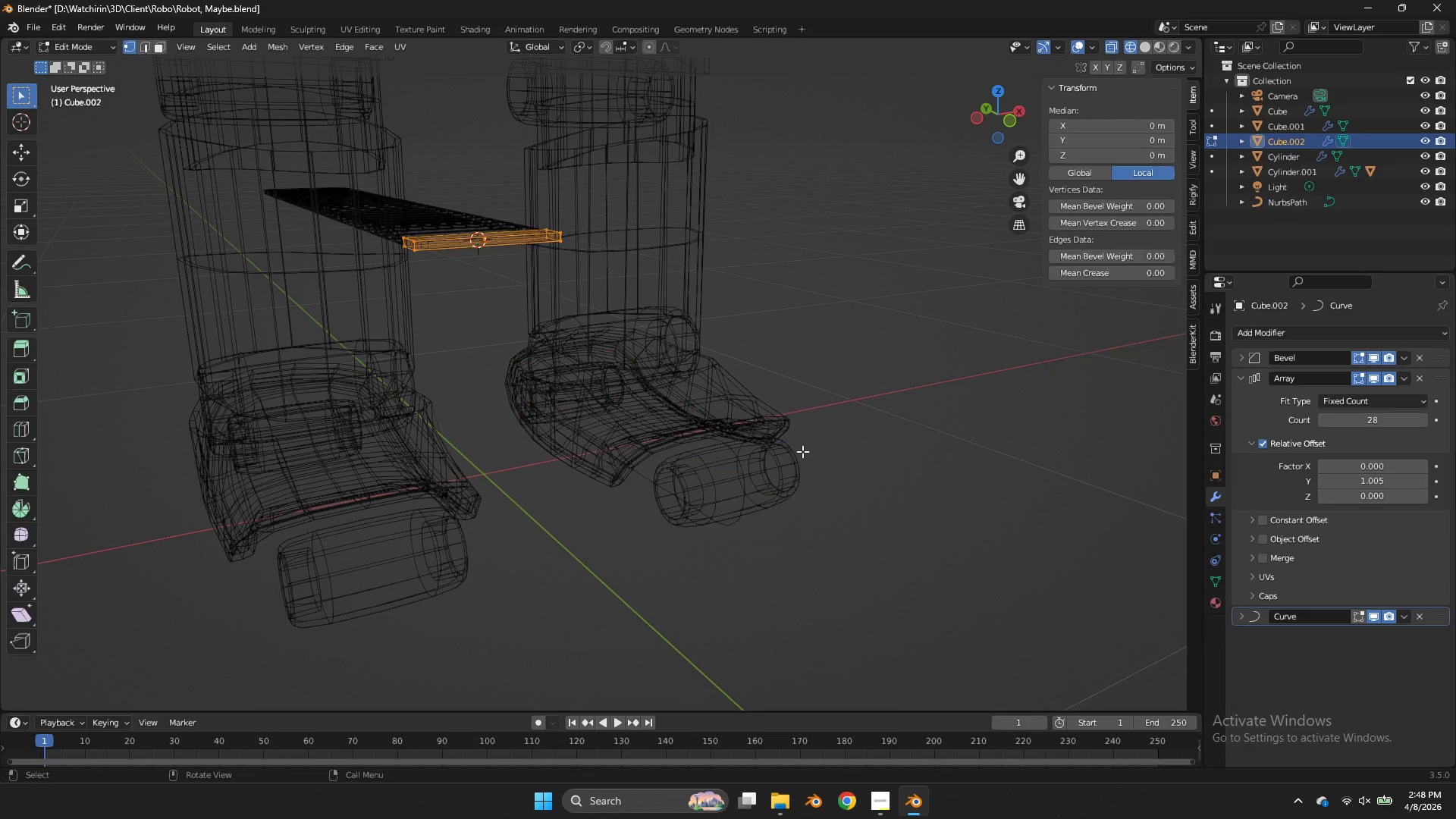 
key(Tab)
type(agx)
 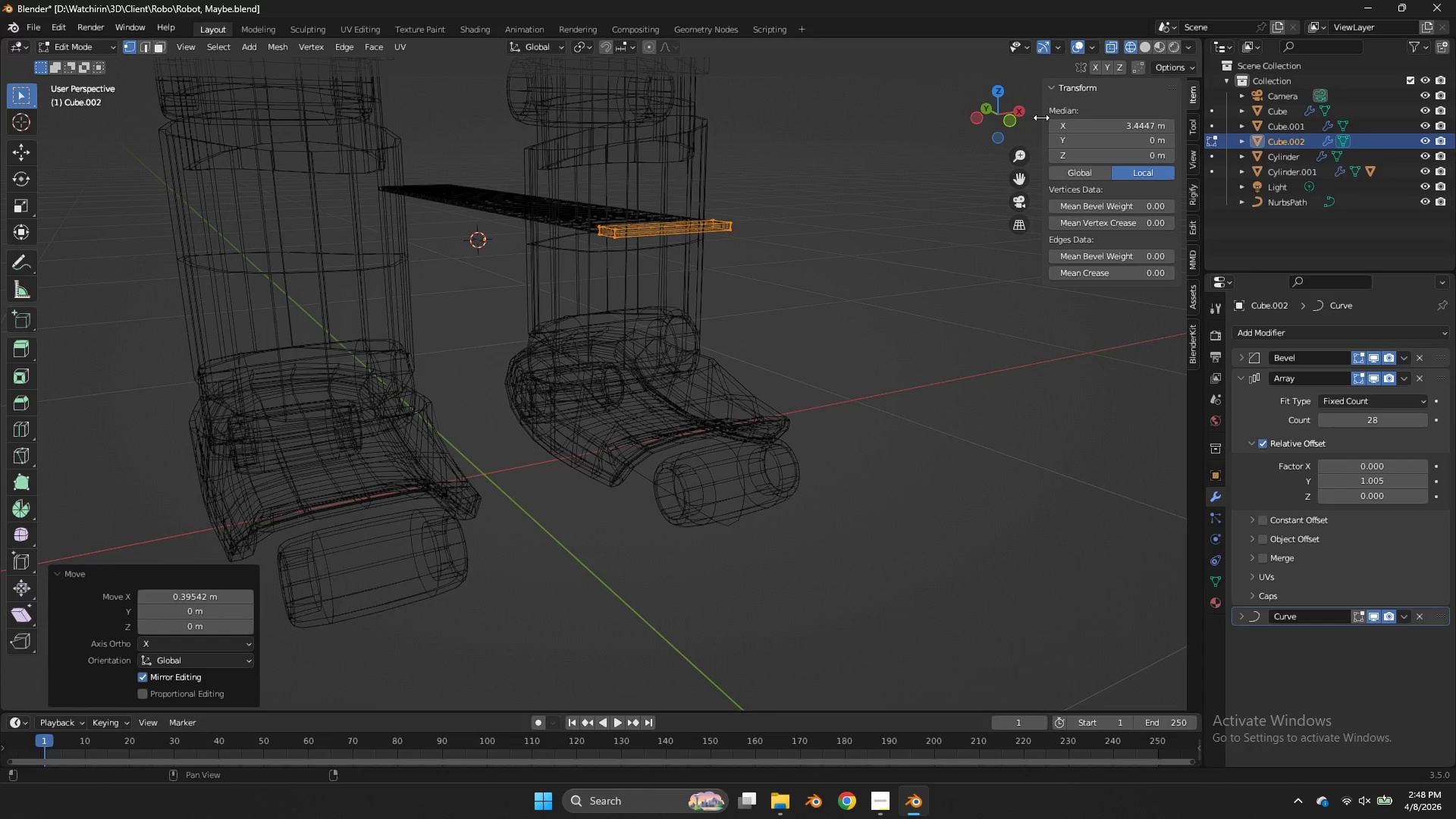 
left_click([1015, 121])
 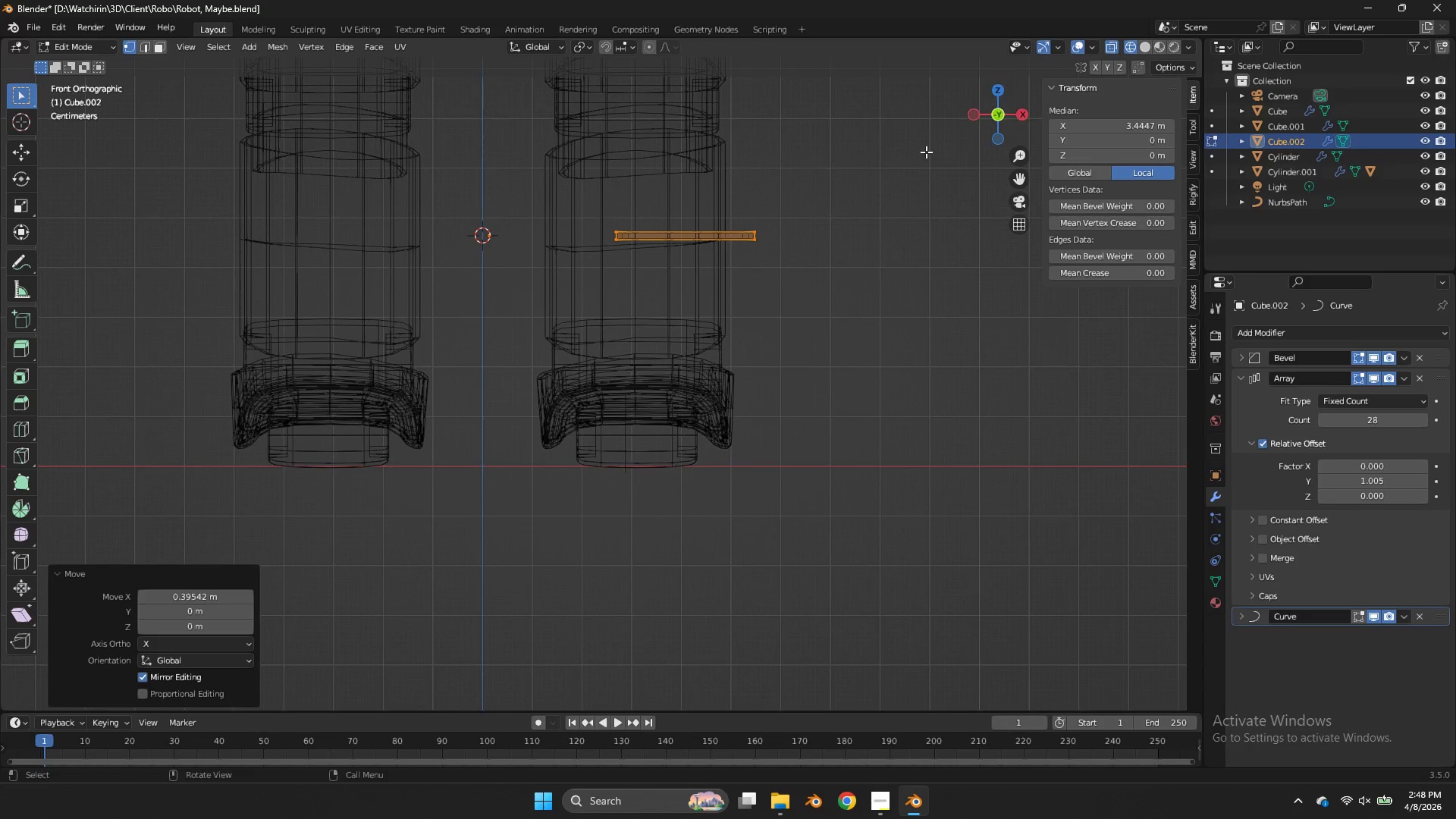 
key(Control+Z)
 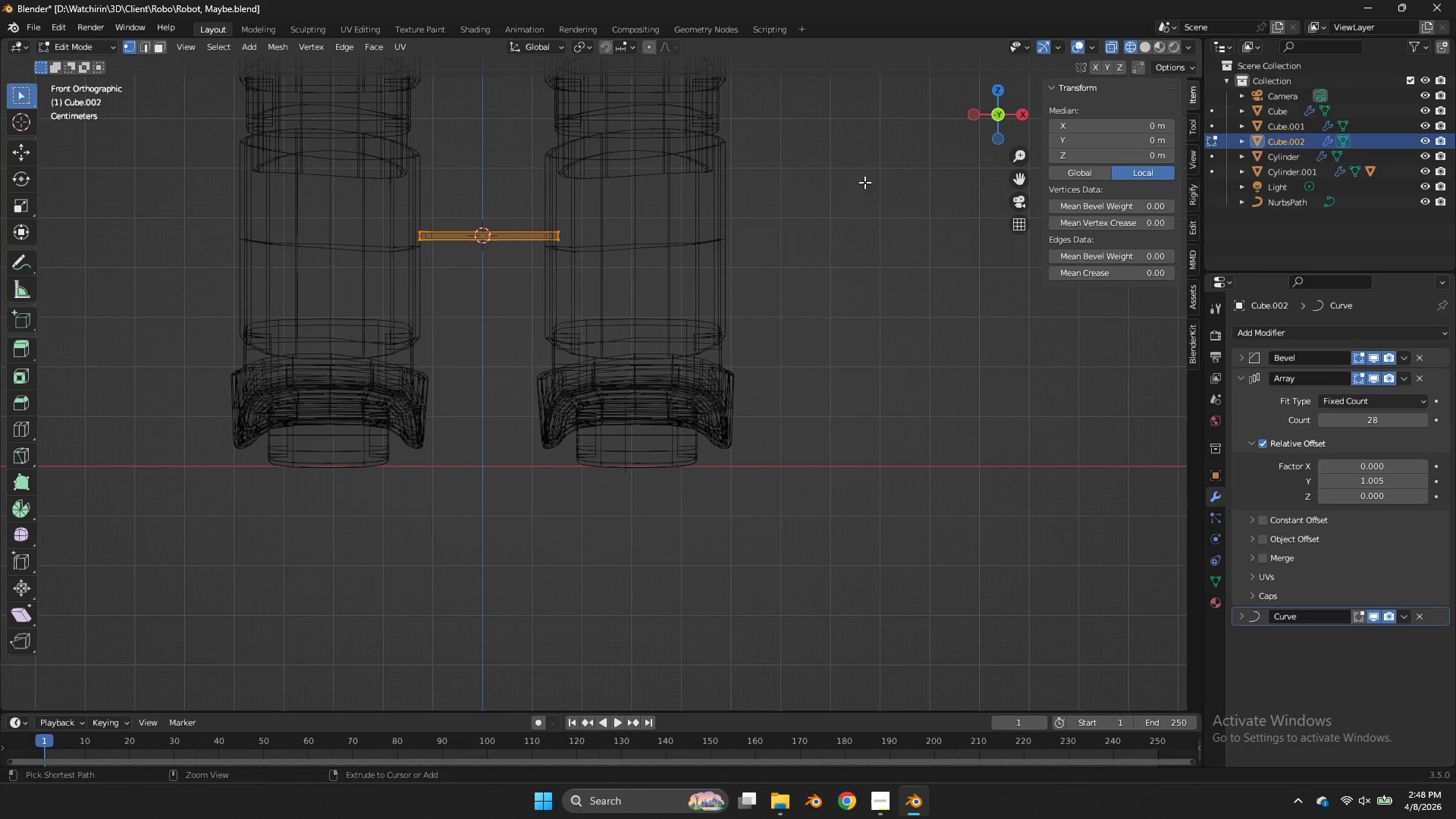 
key(Control+Z)
 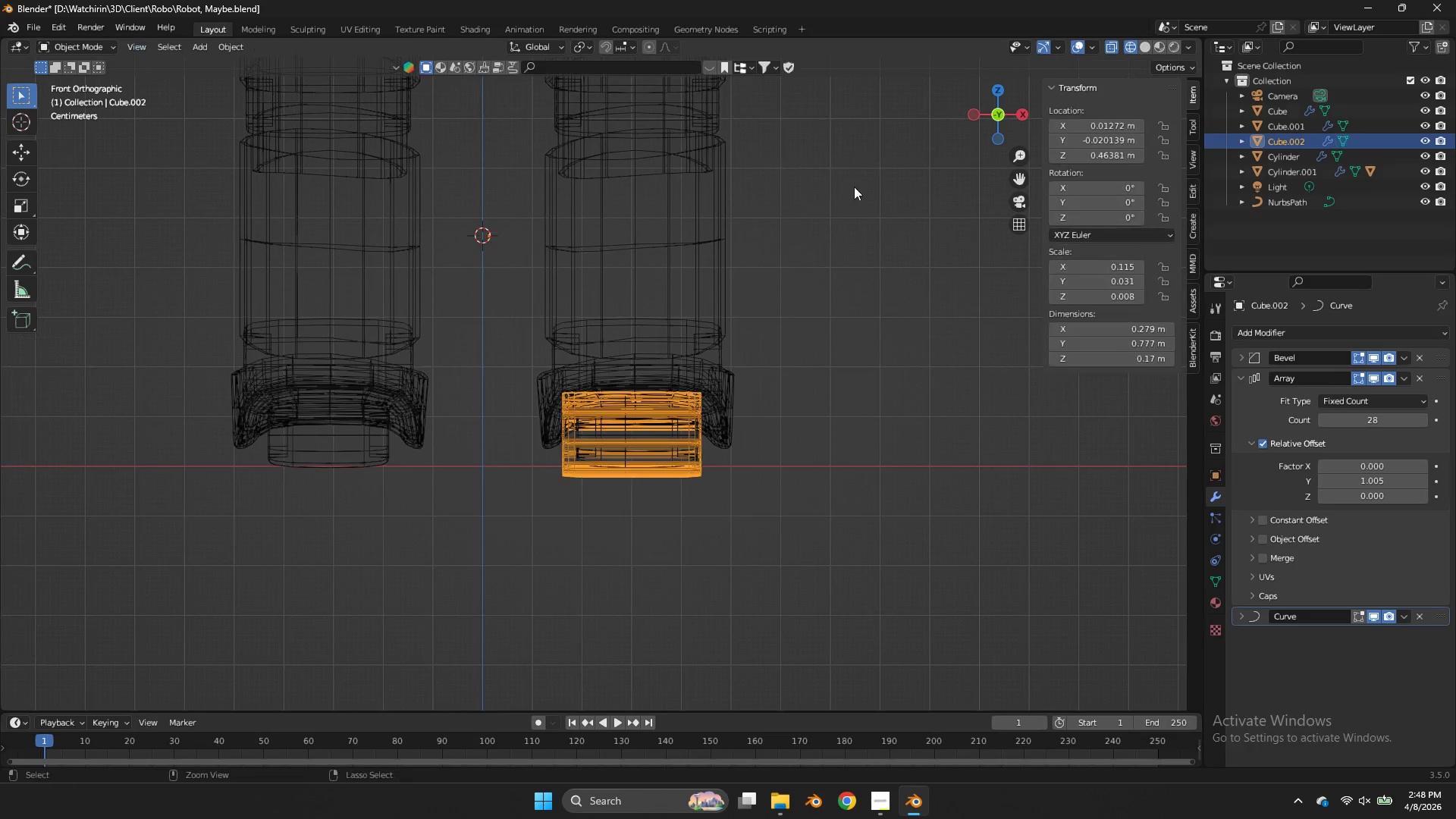 
key(Control+Z)
 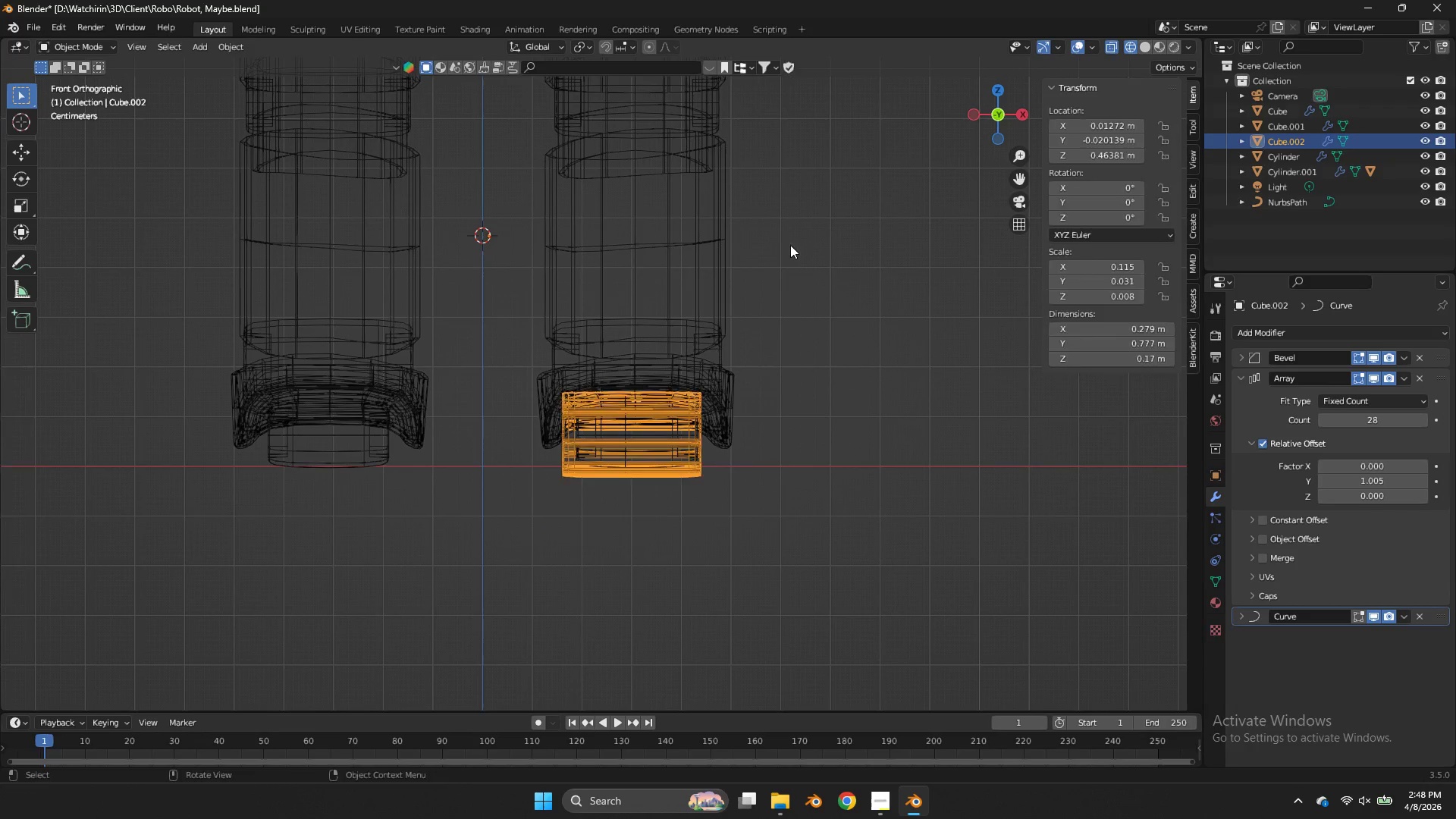 
key(Tab)
type(gx)
key(Tab)
 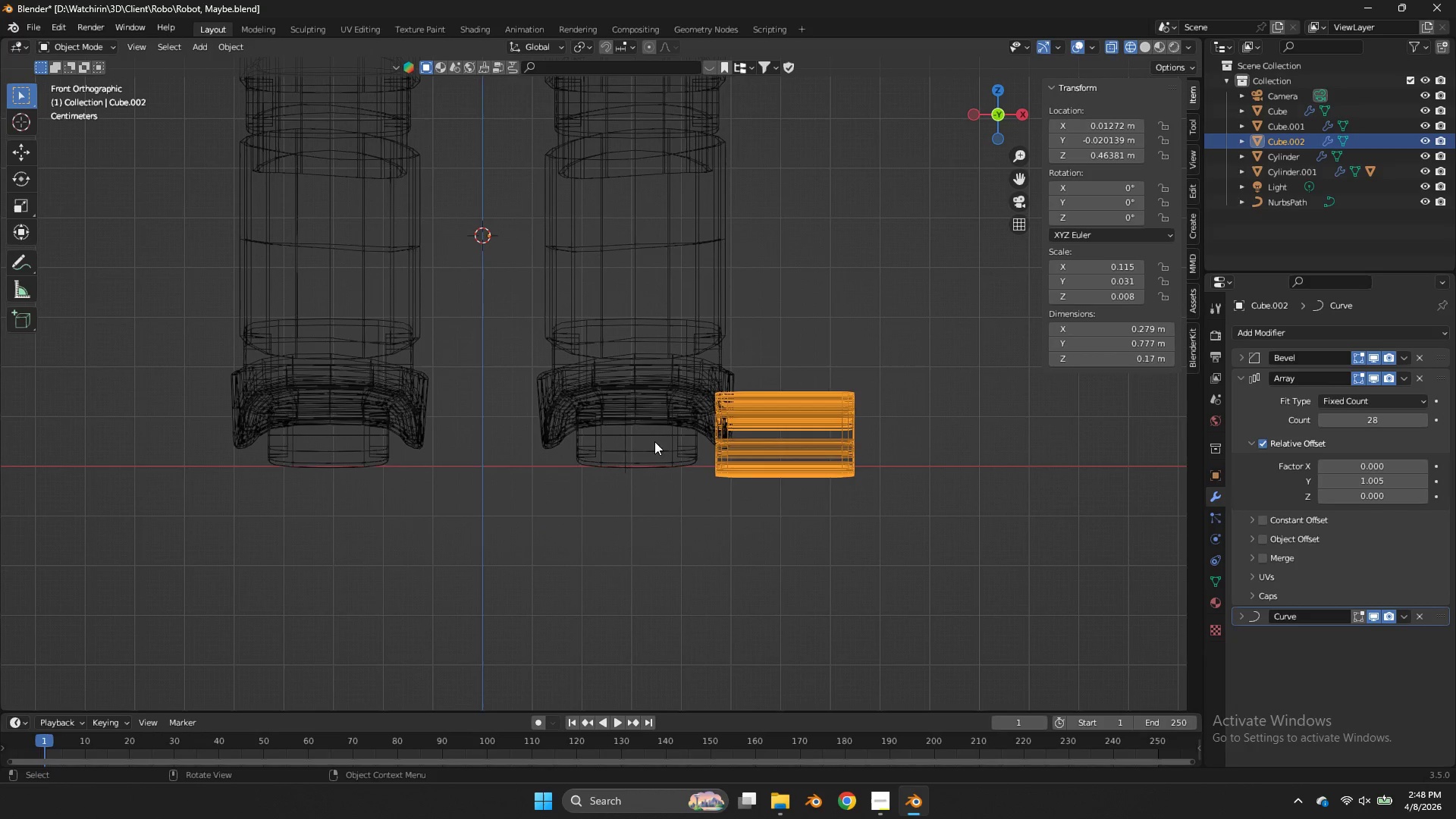 
left_click([626, 443])
 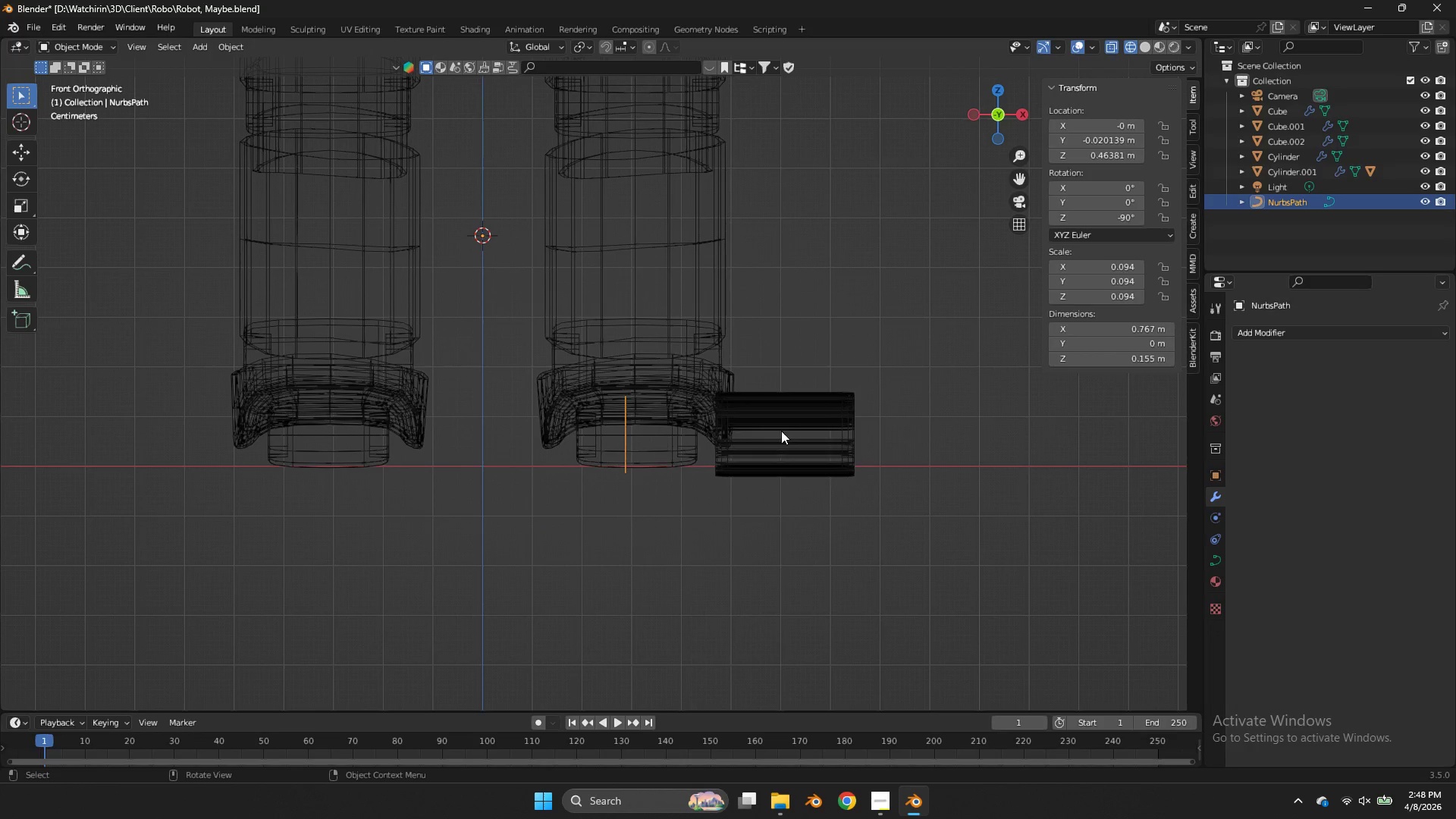 
left_click([783, 431])
 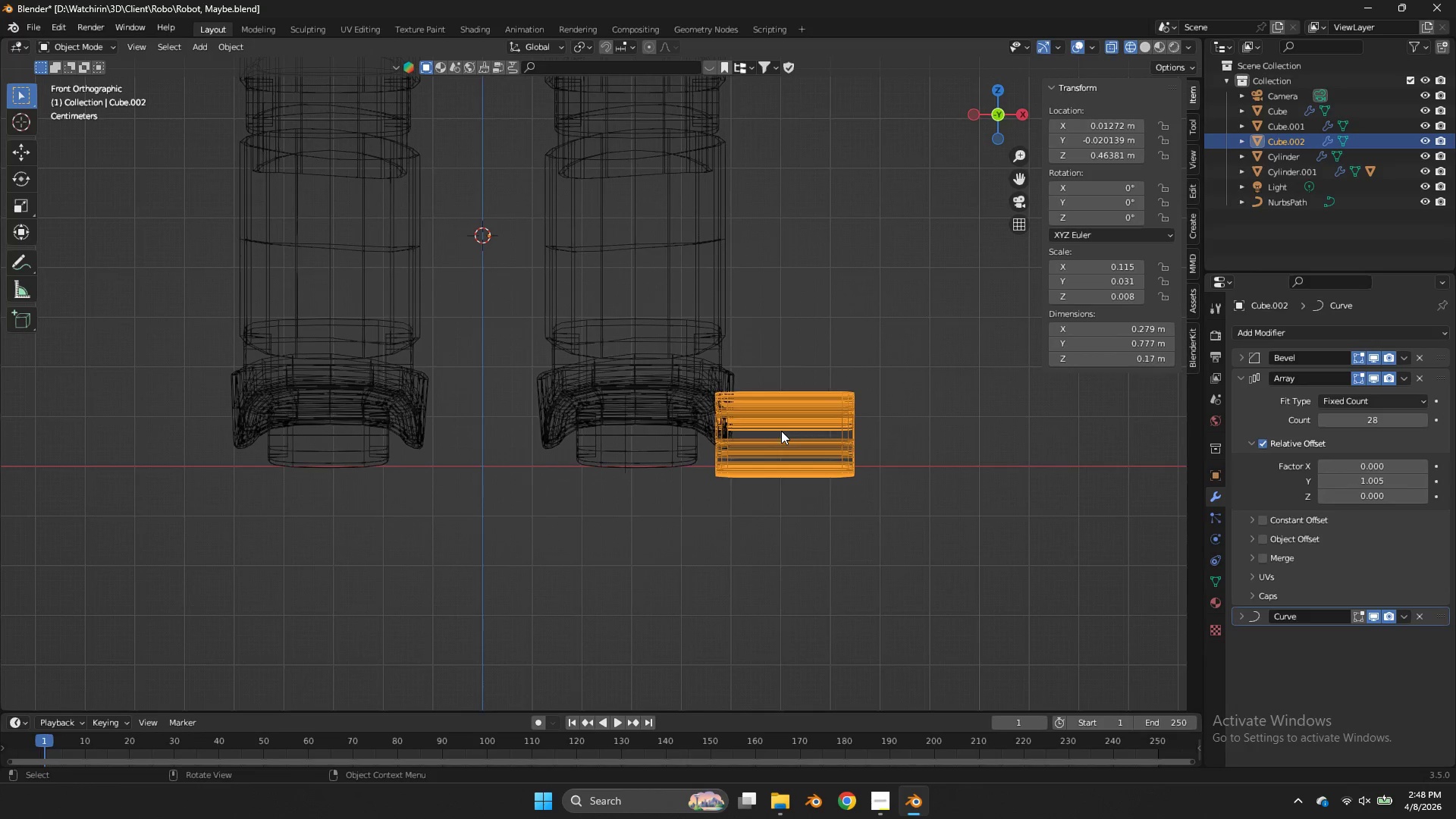 
key(Control+Z)
 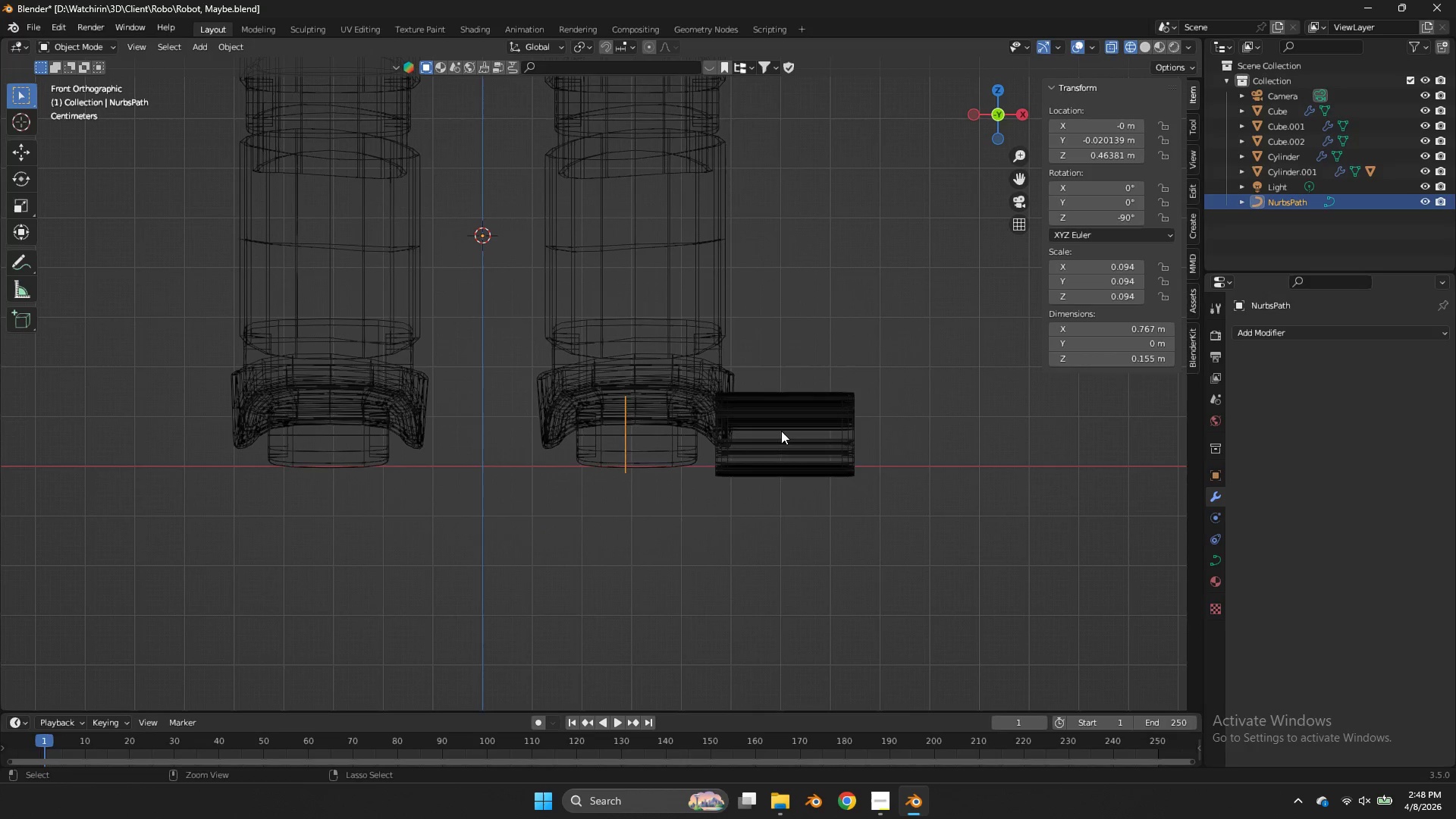 
key(Control+Z)
 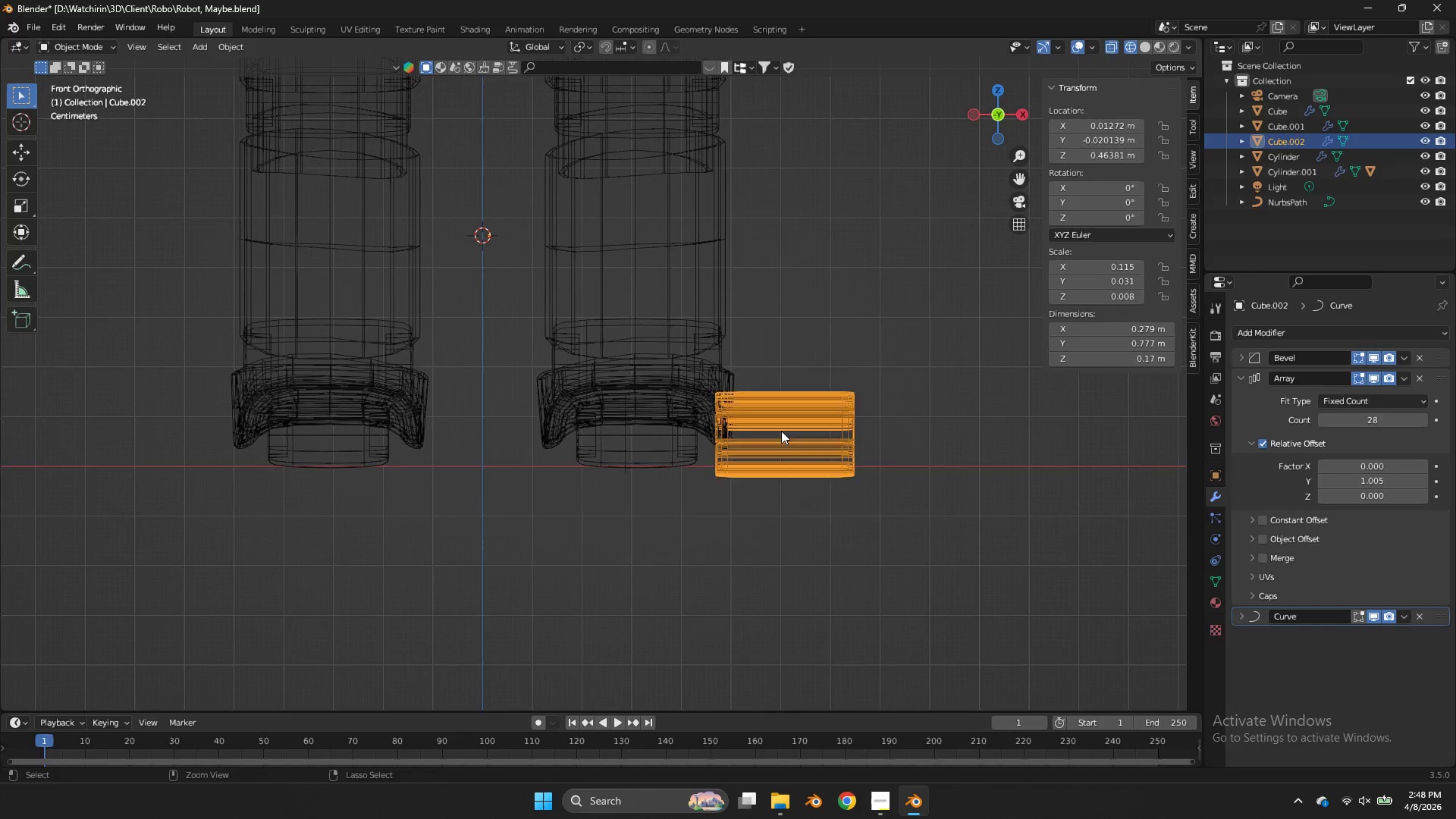 
key(Control+Z)
 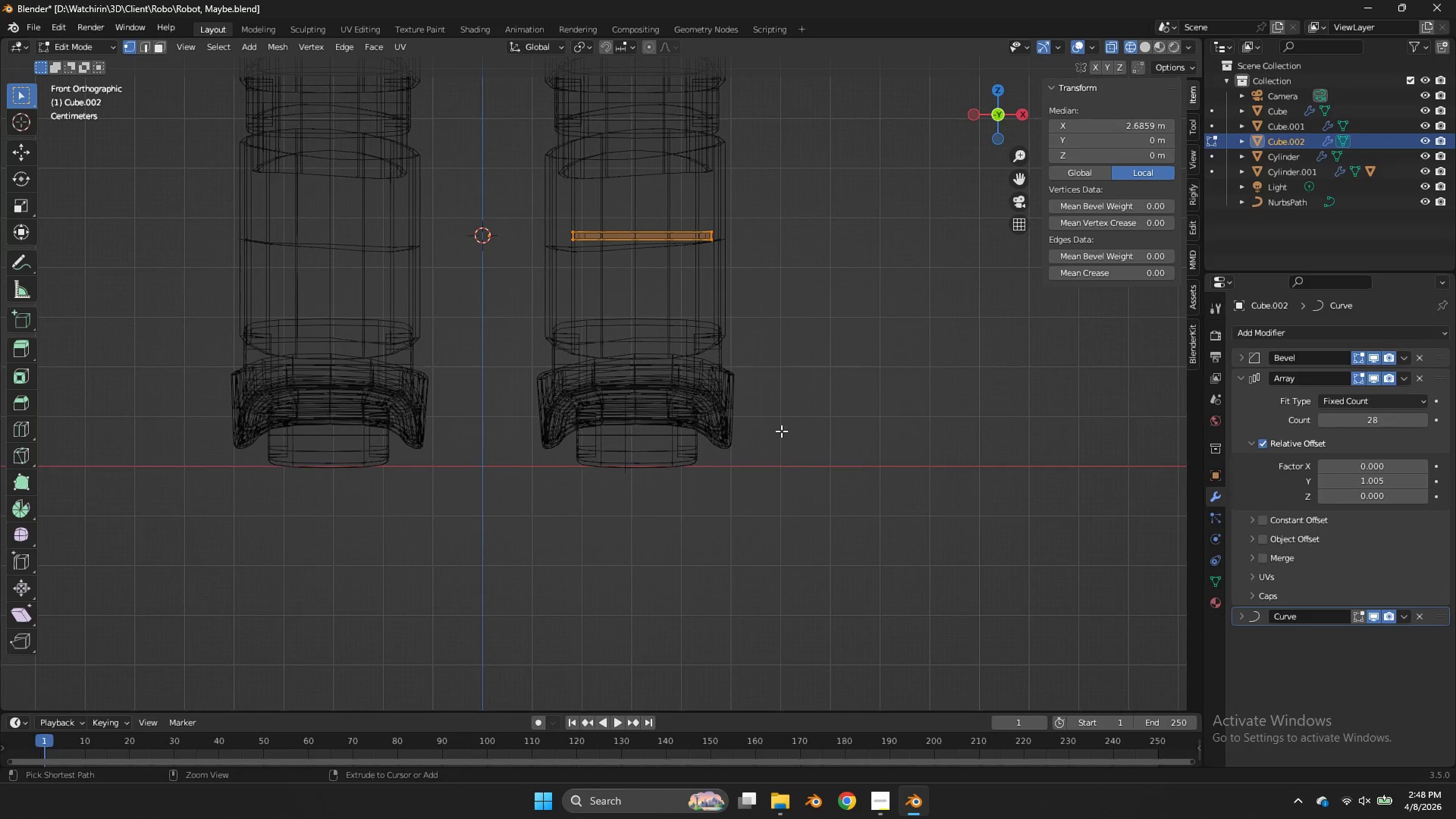 
key(Control+Z)
 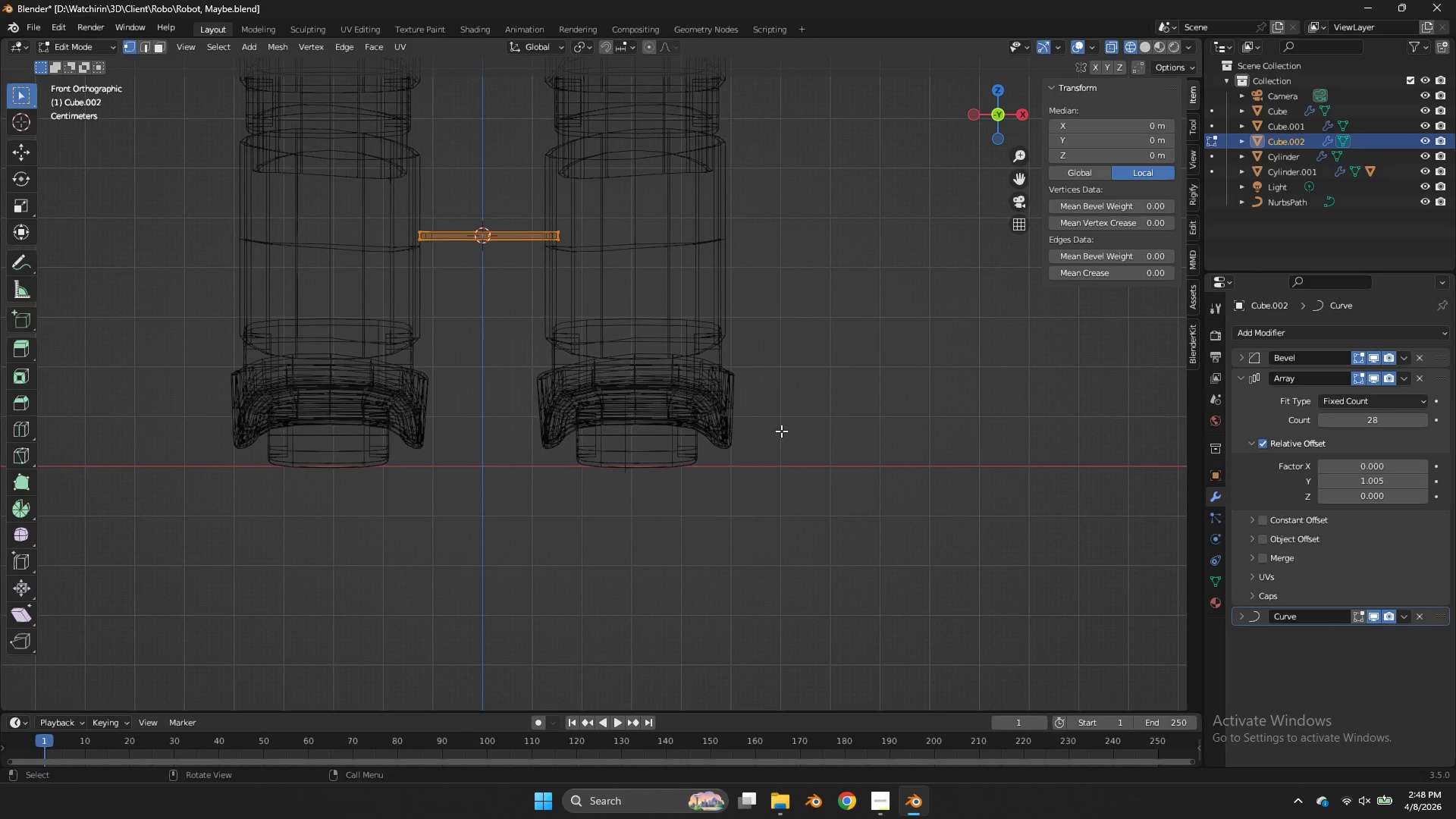 
key(Tab)
 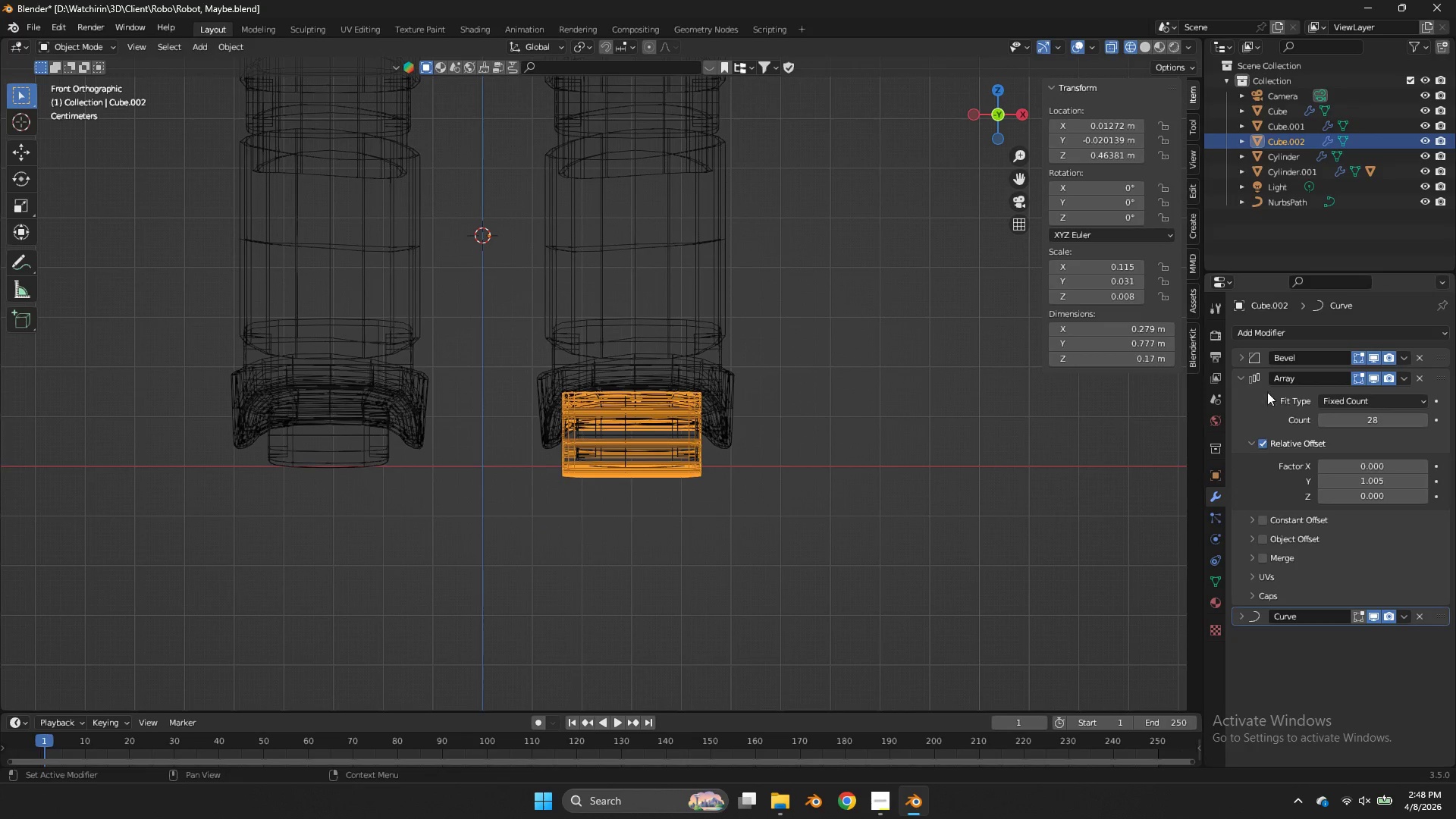 
key(Control+ControlLeft)
 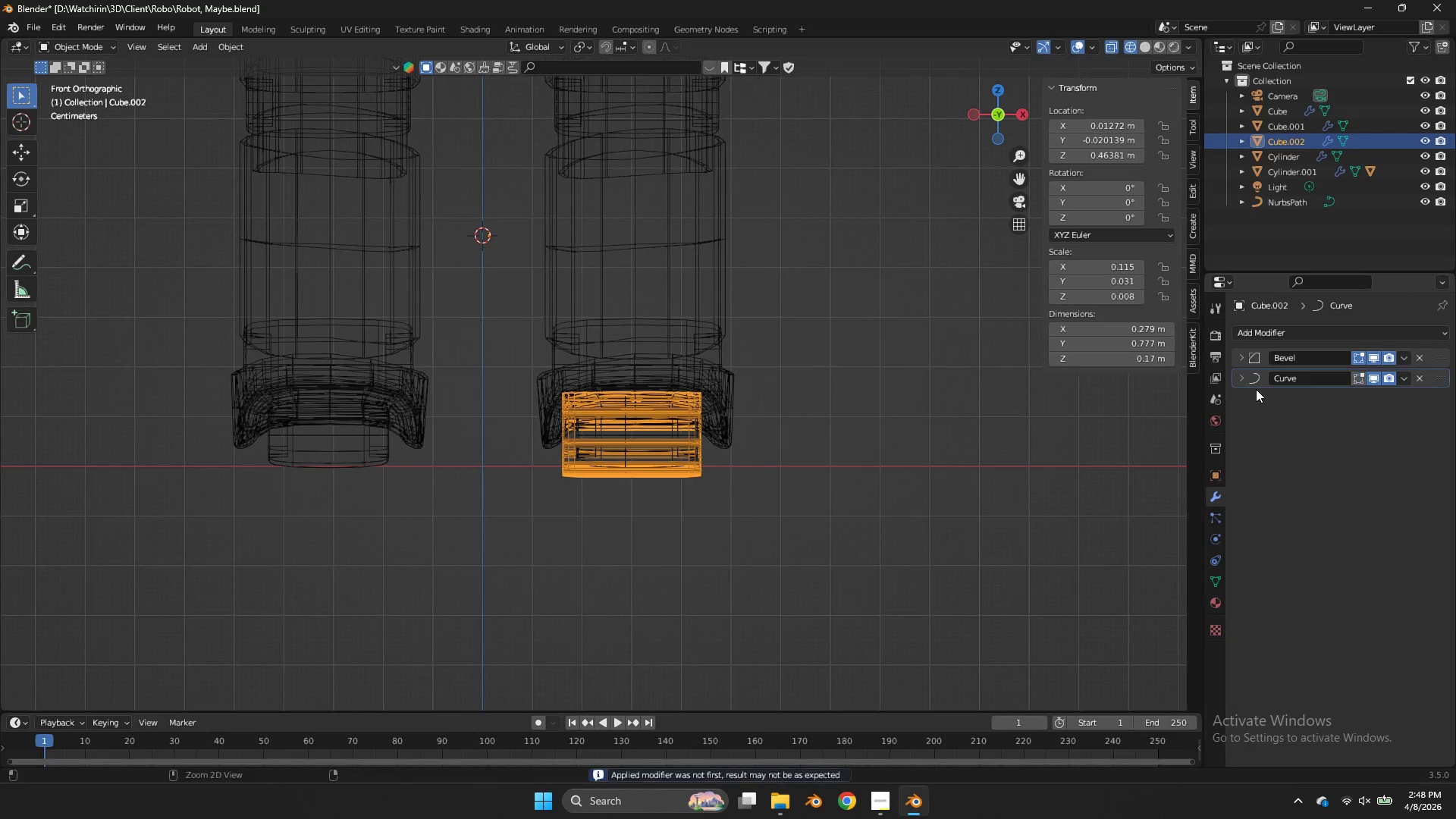 
key(Control+A)
 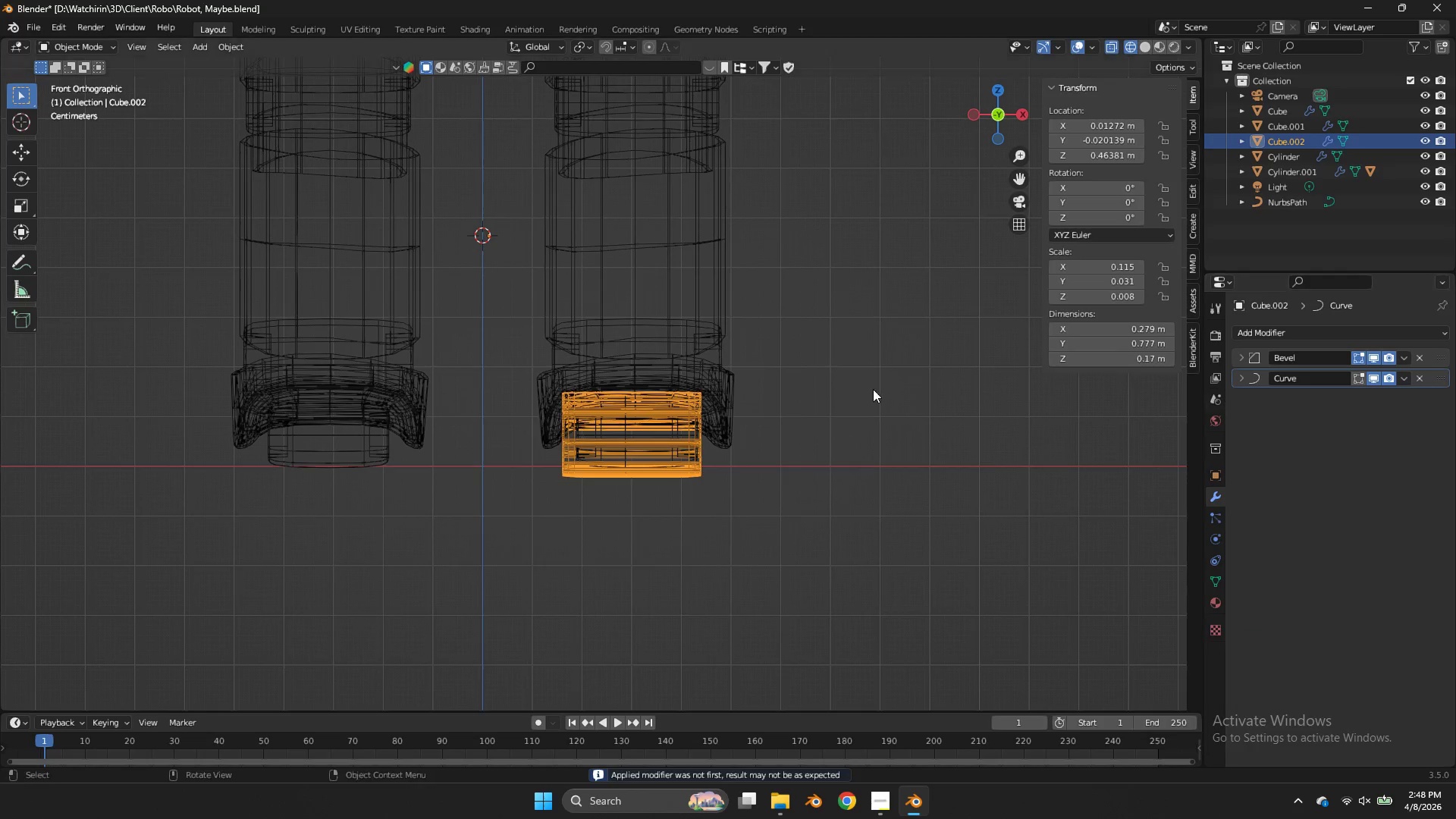 
key(Tab)
 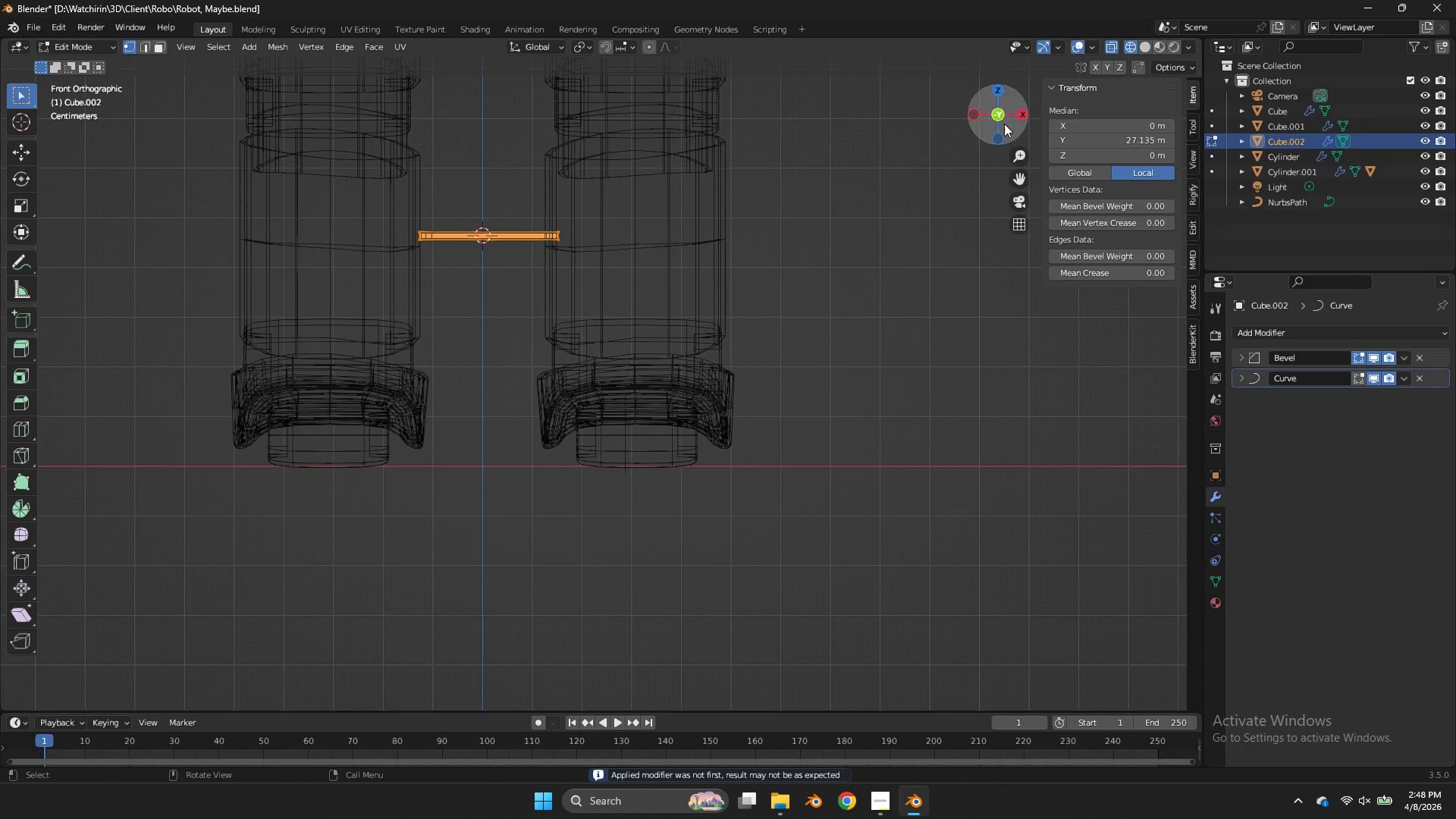 
key(Tab)
 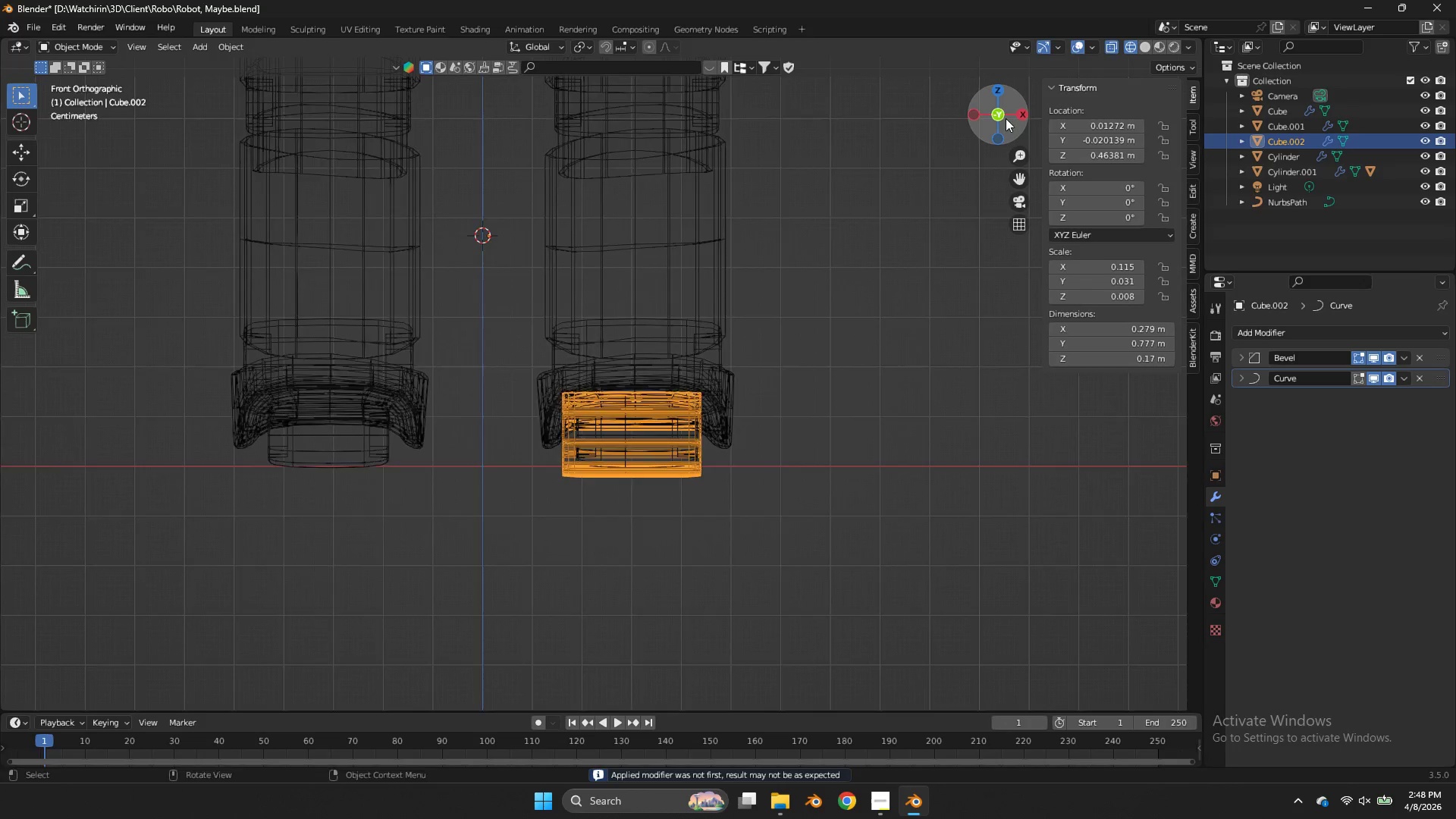 
left_click_drag(start_coordinate=[1006, 118], to_coordinate=[962, 133])
 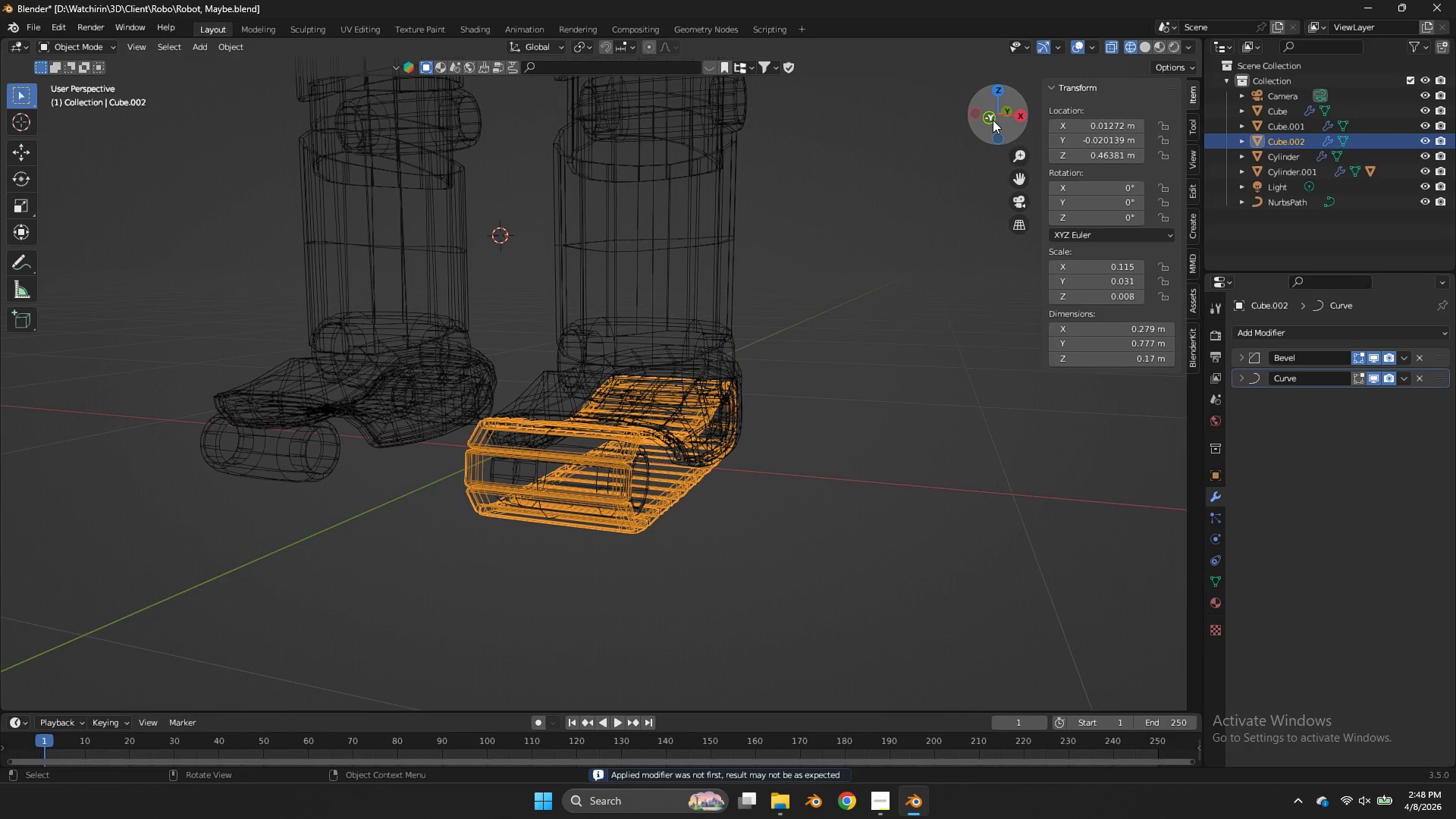 
left_click([993, 120])
 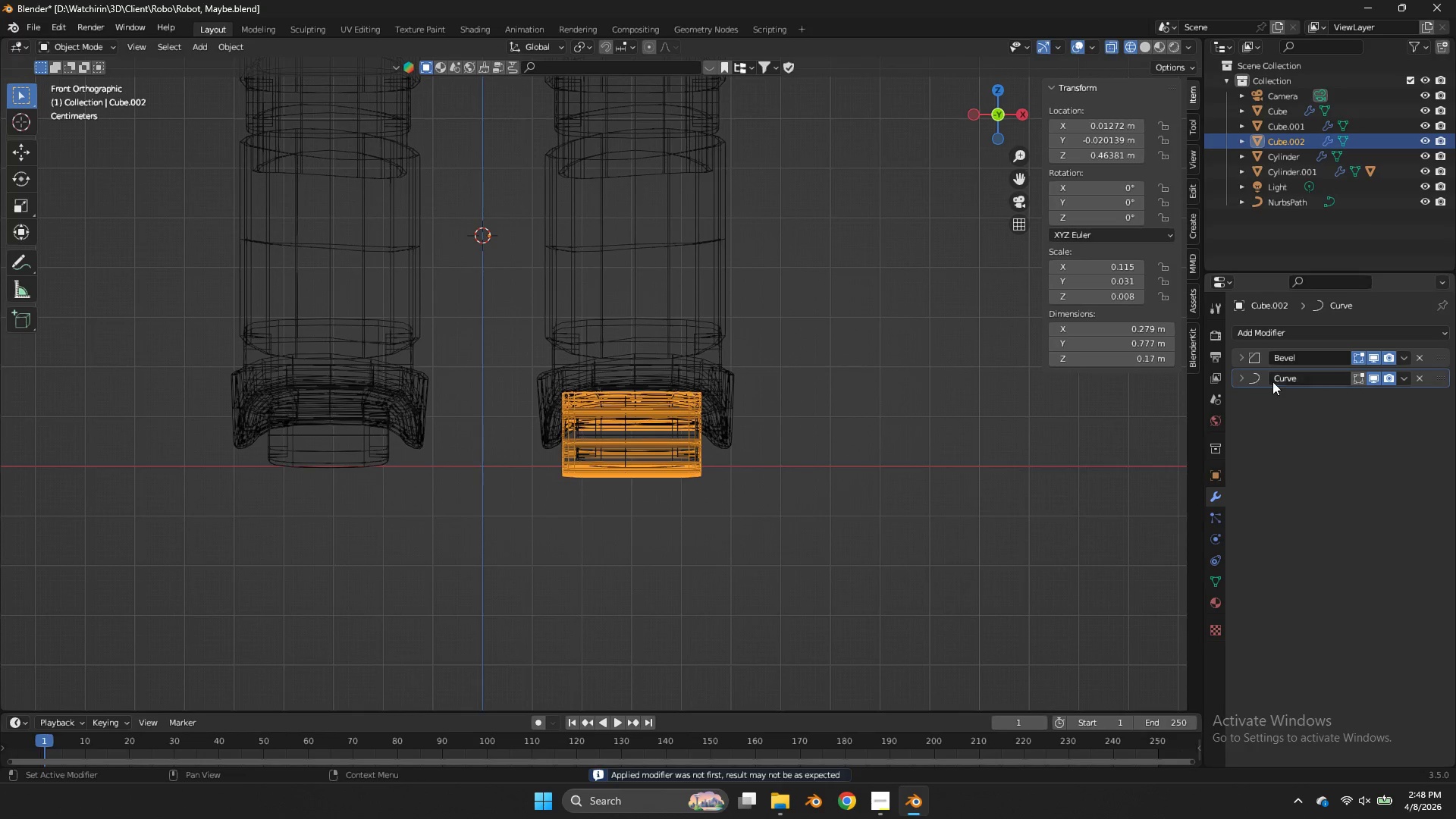 
key(Control+ControlLeft)
 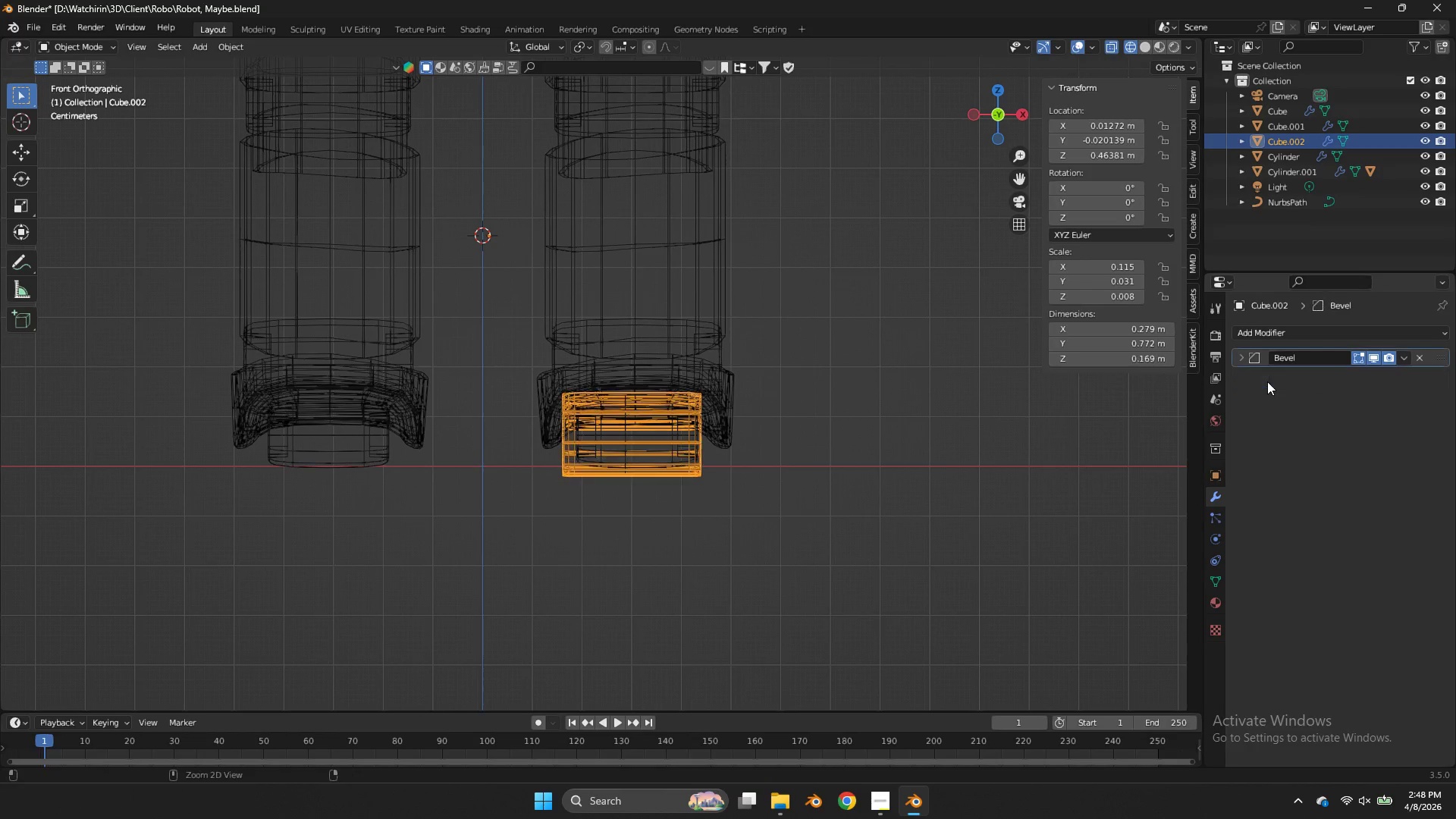 
key(Control+A)
 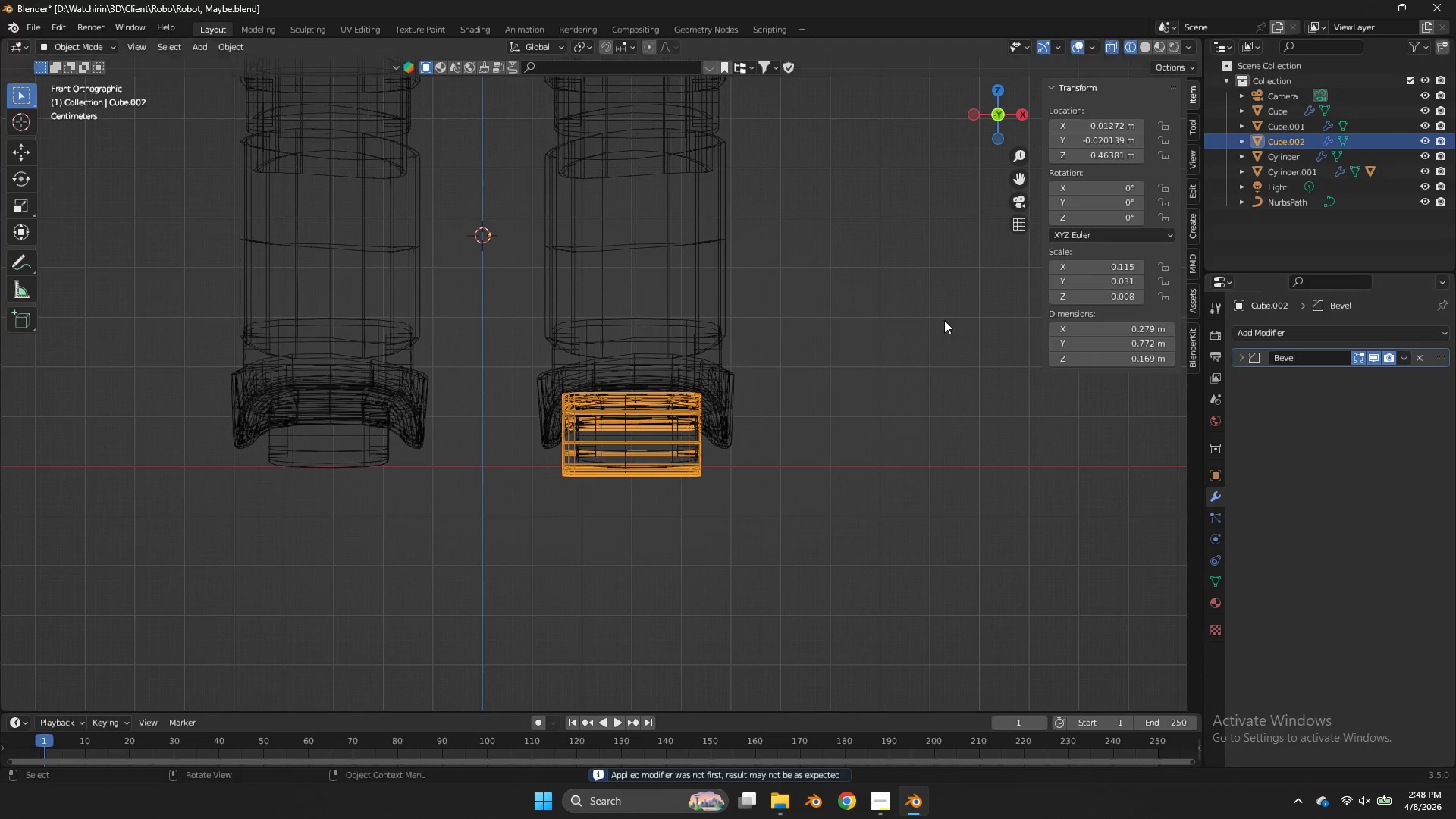 
key(Tab)
 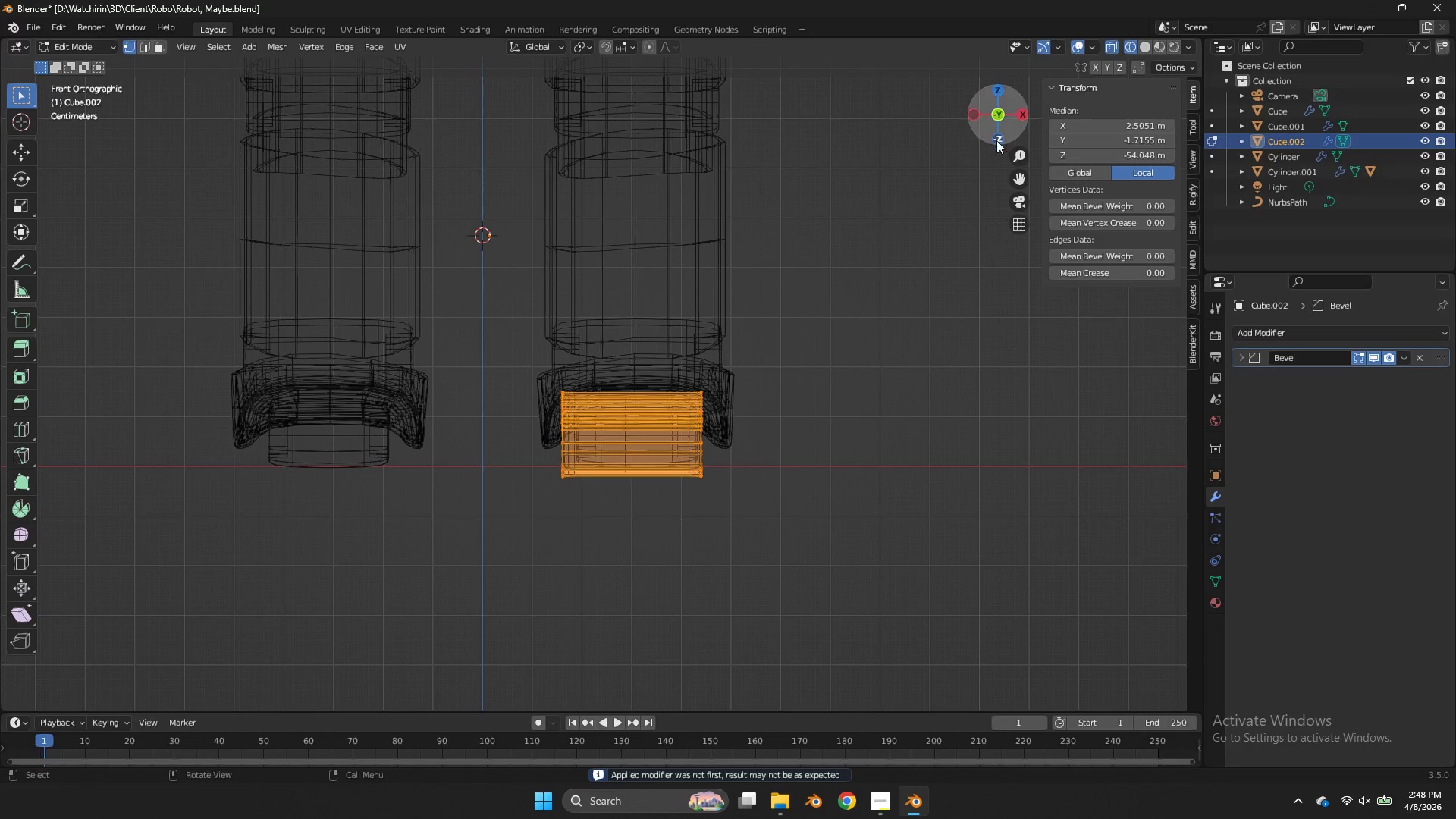 
left_click_drag(start_coordinate=[997, 139], to_coordinate=[854, 135])
 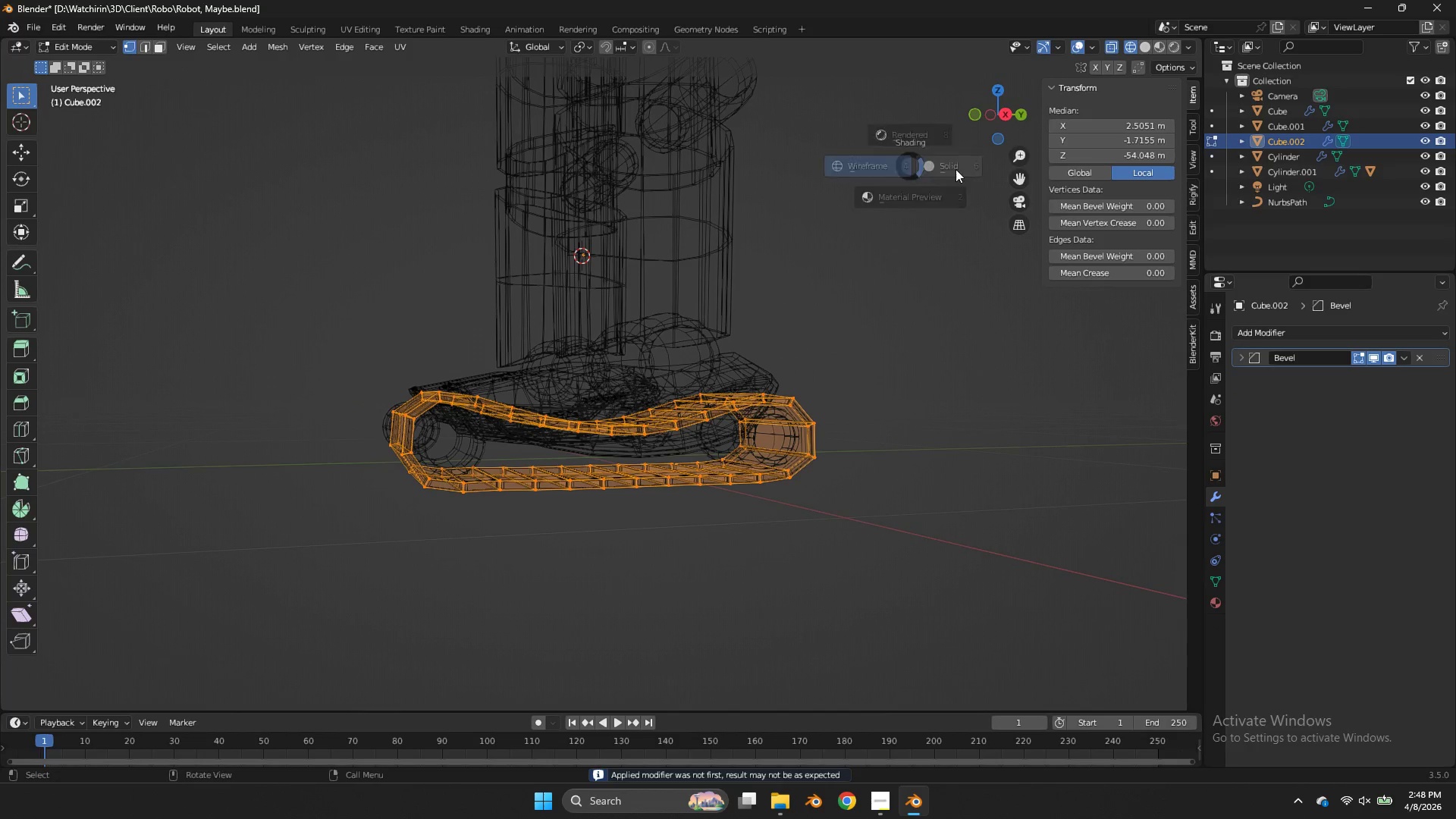 
key(Z)
 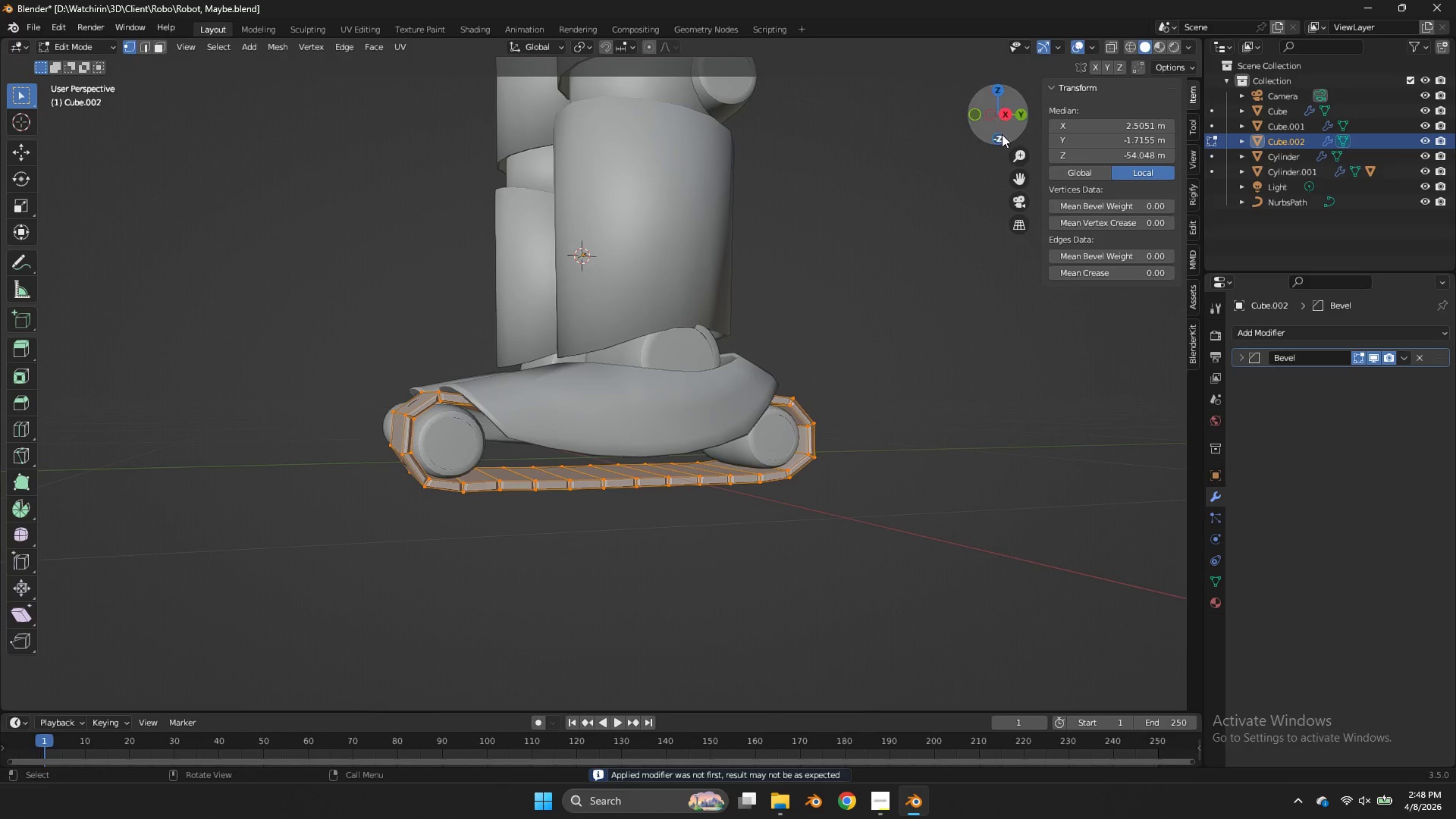 
key(Tab)
 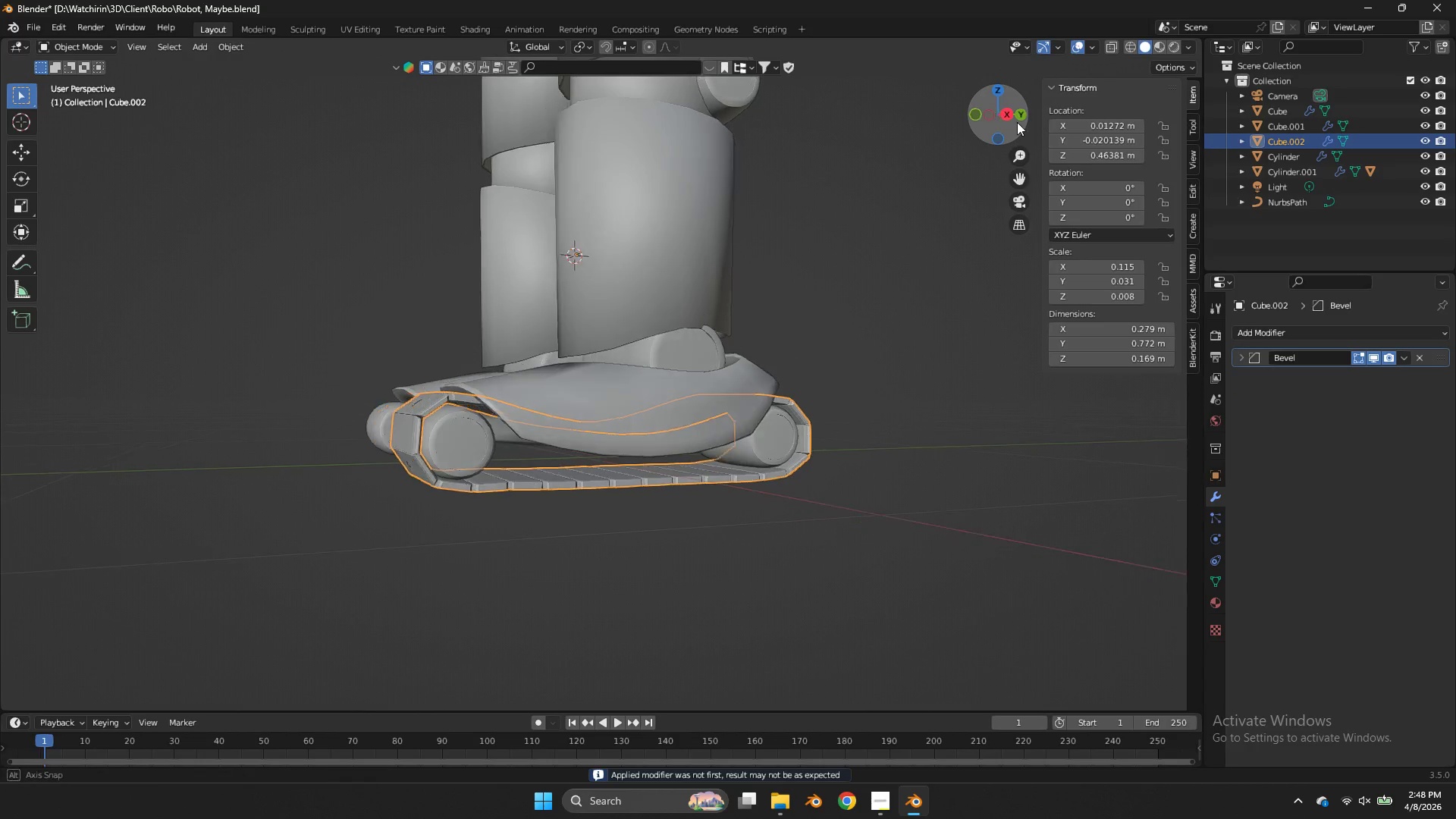 
left_click_drag(start_coordinate=[999, 121], to_coordinate=[1137, 135])
 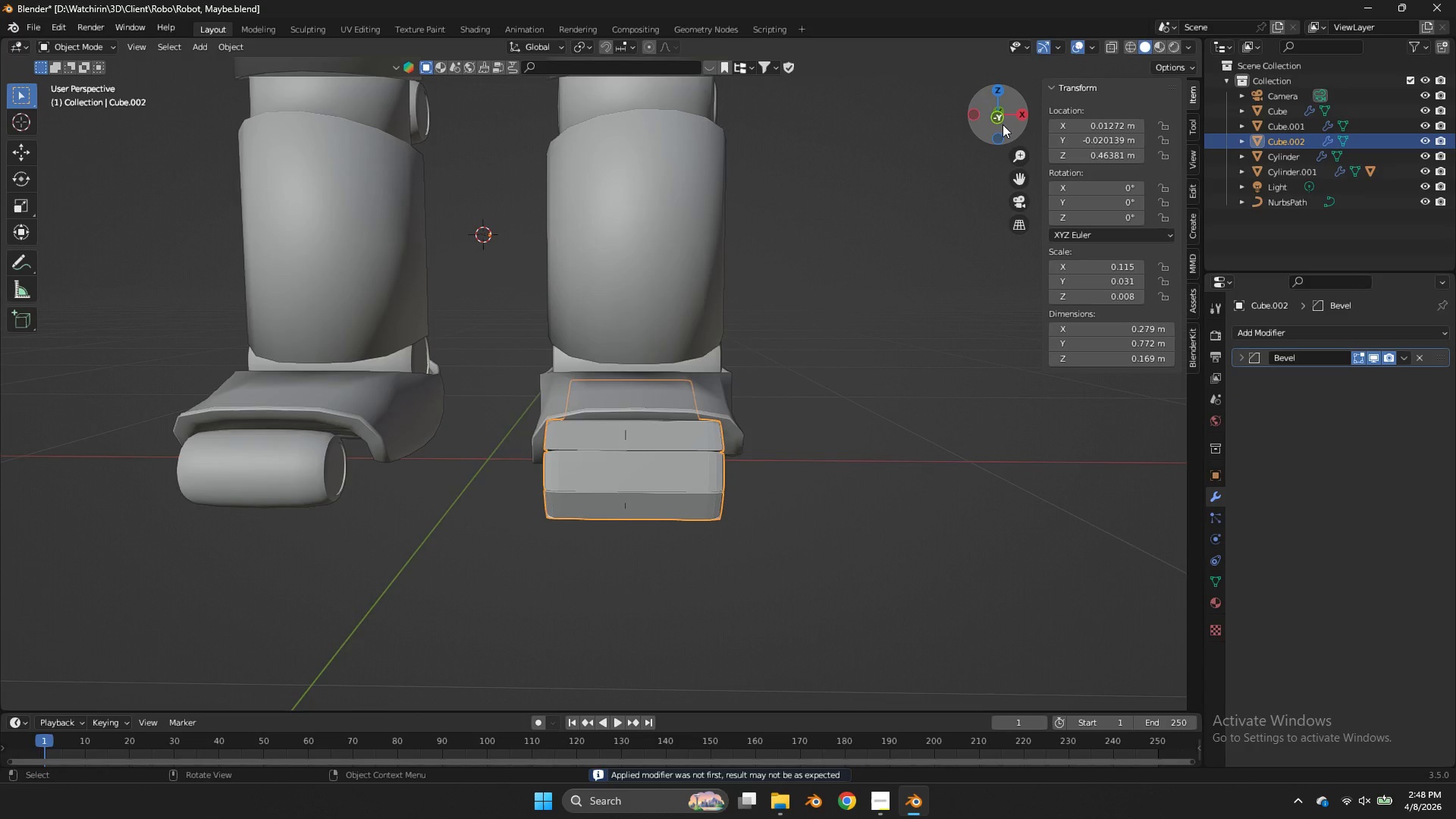 
left_click([1003, 124])
 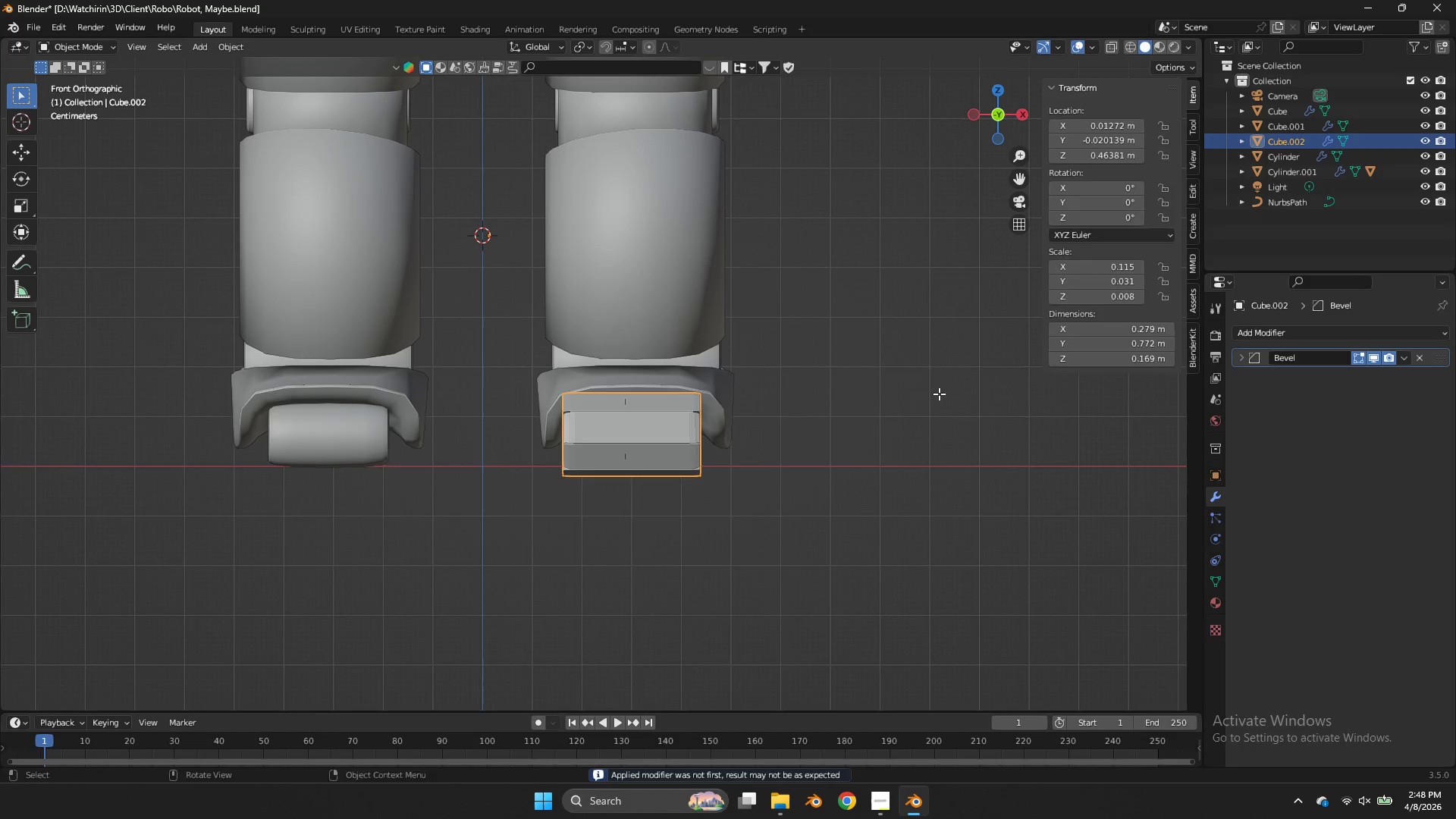 
key(Tab)
 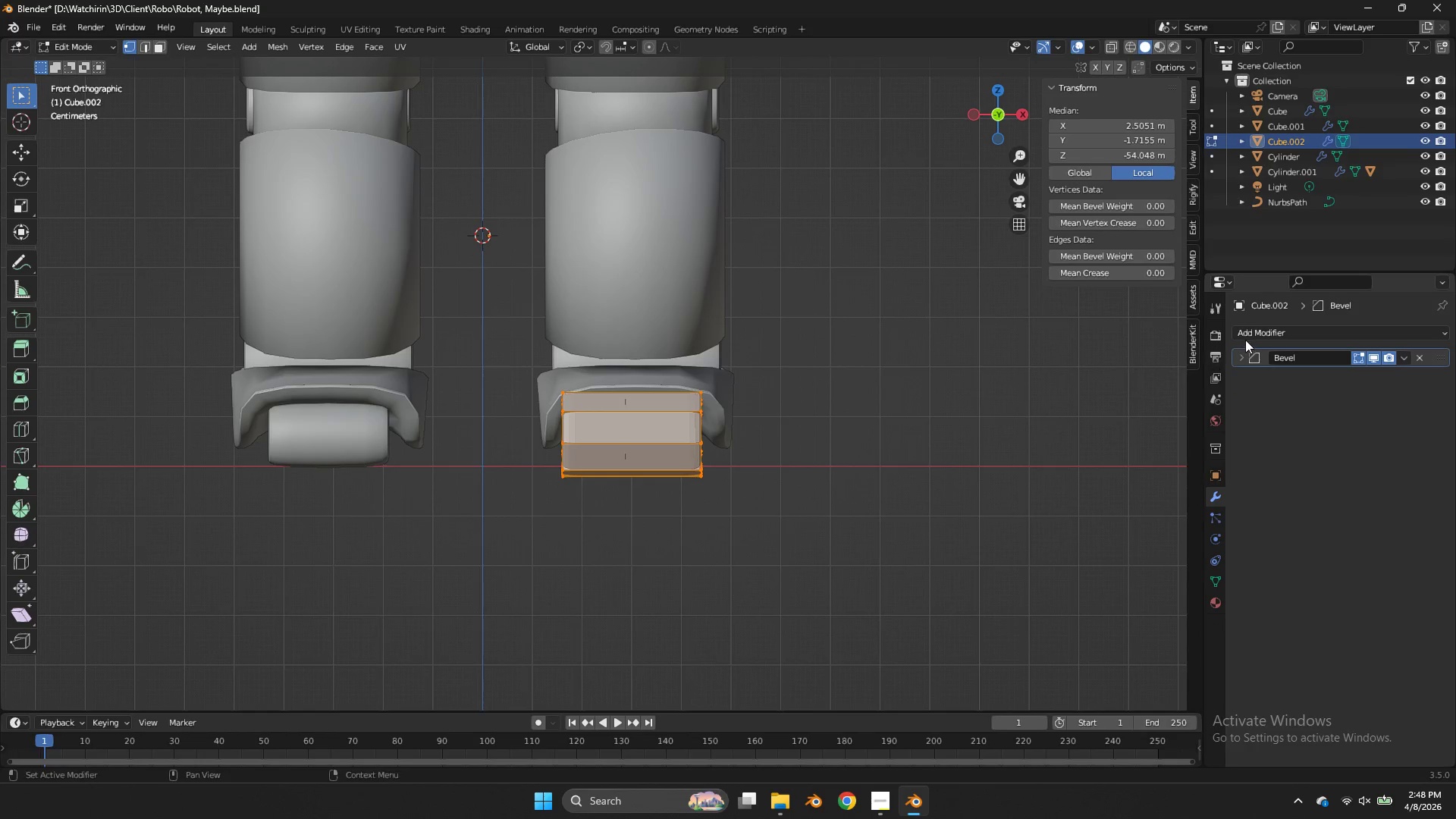 
left_click([1256, 329])
 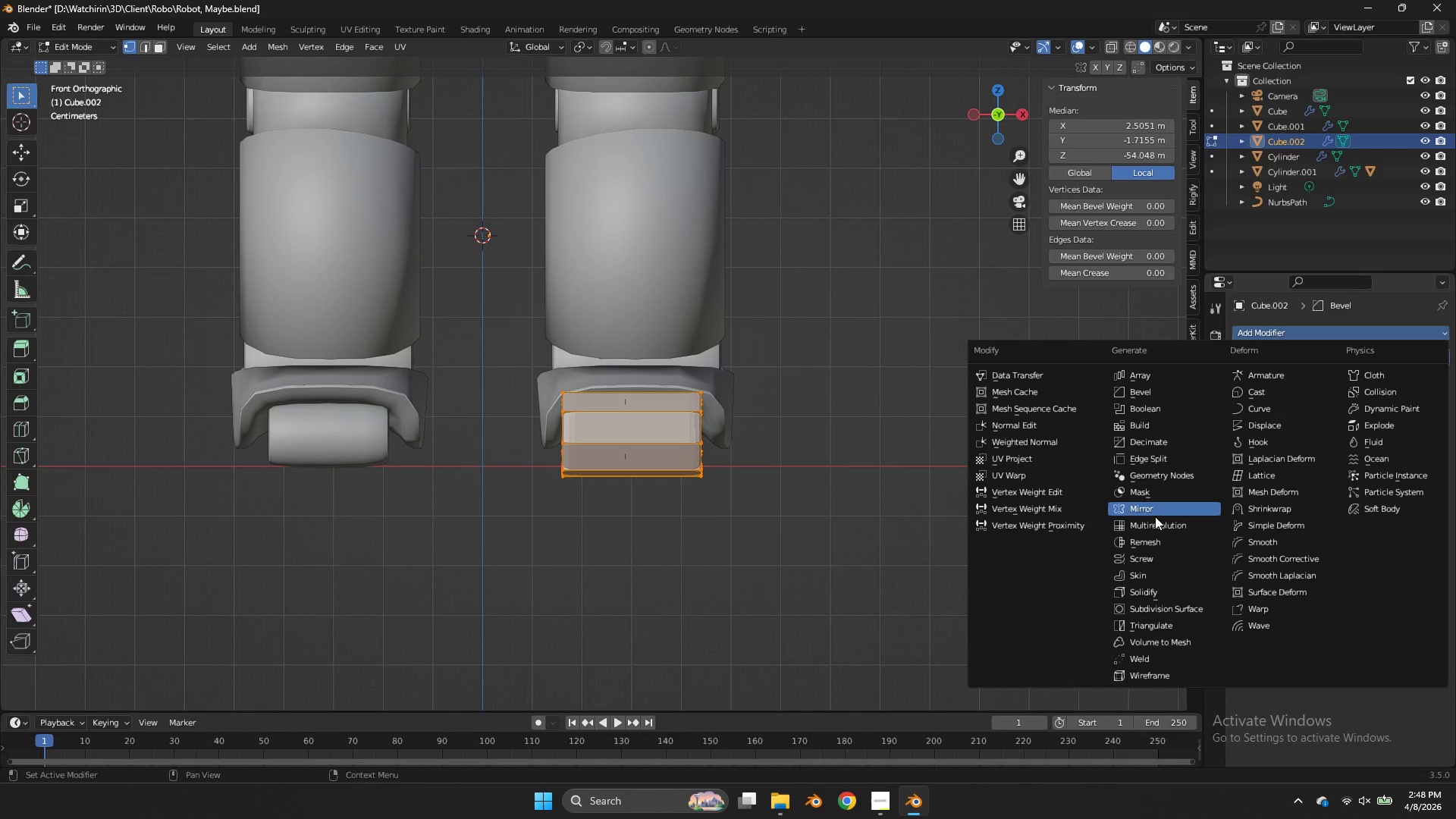 
left_click([1150, 513])
 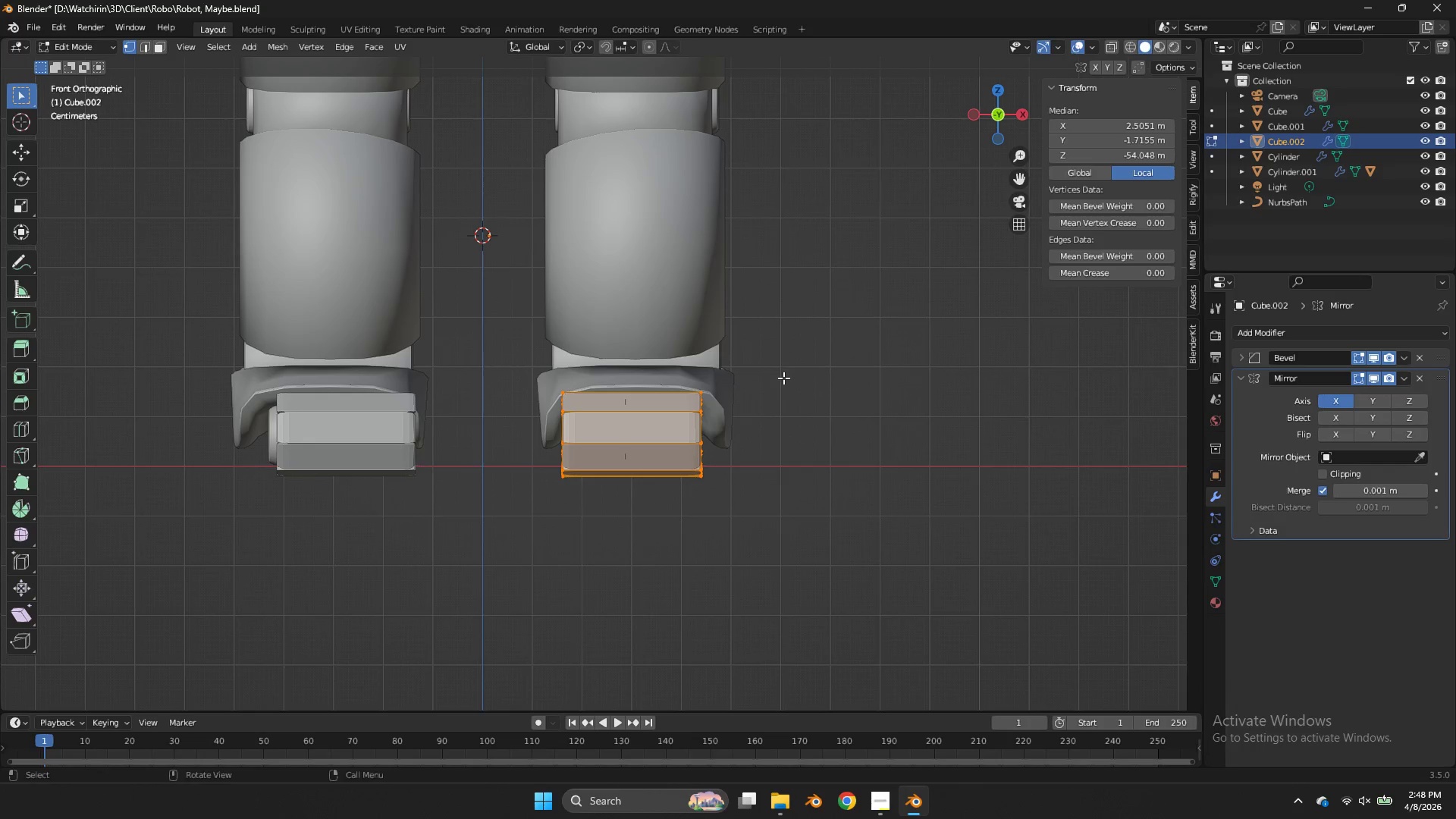 
type(gx)
 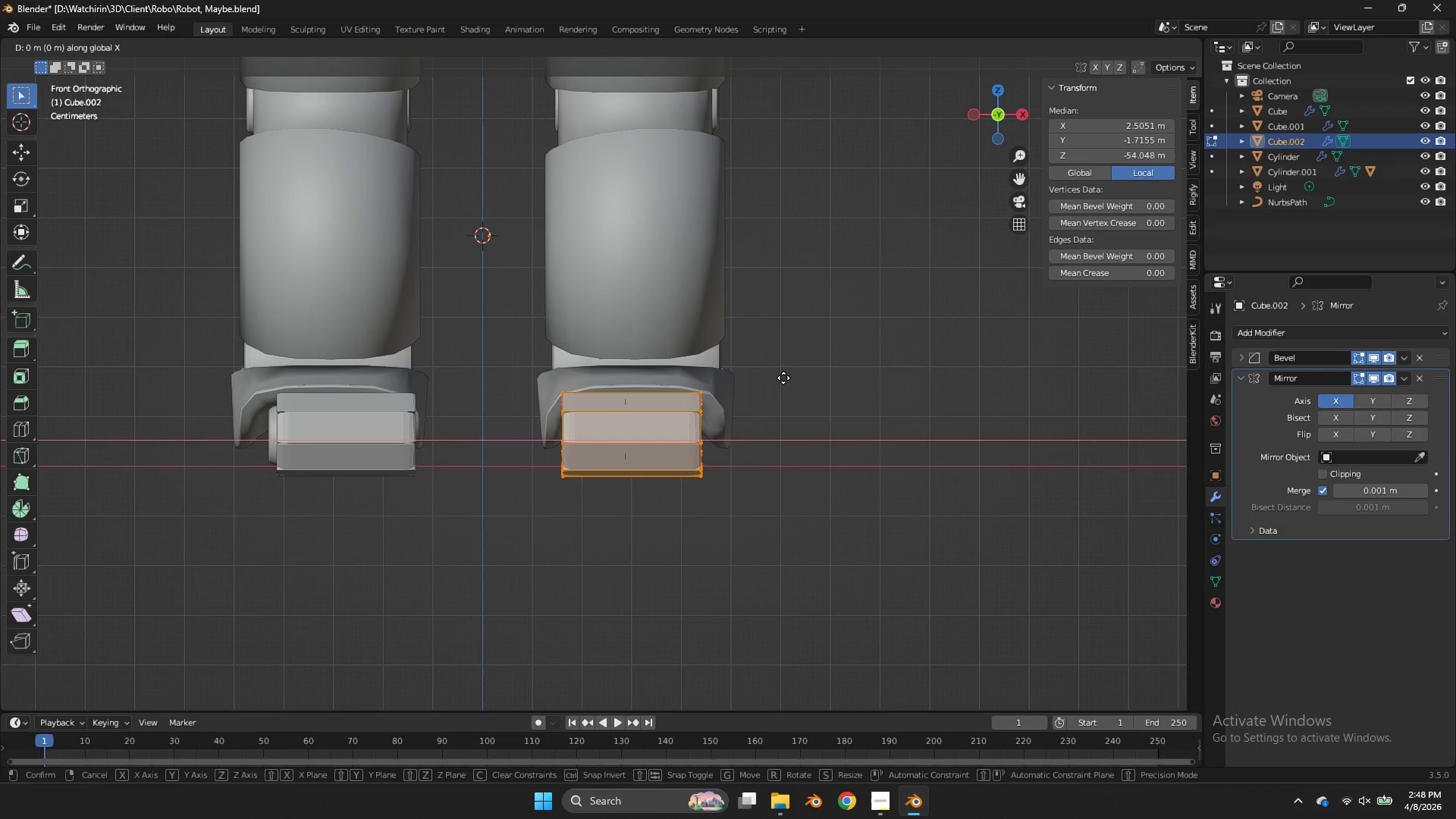 
hold_key(key=ShiftLeft, duration=1.17)
left_click([846, 374])
 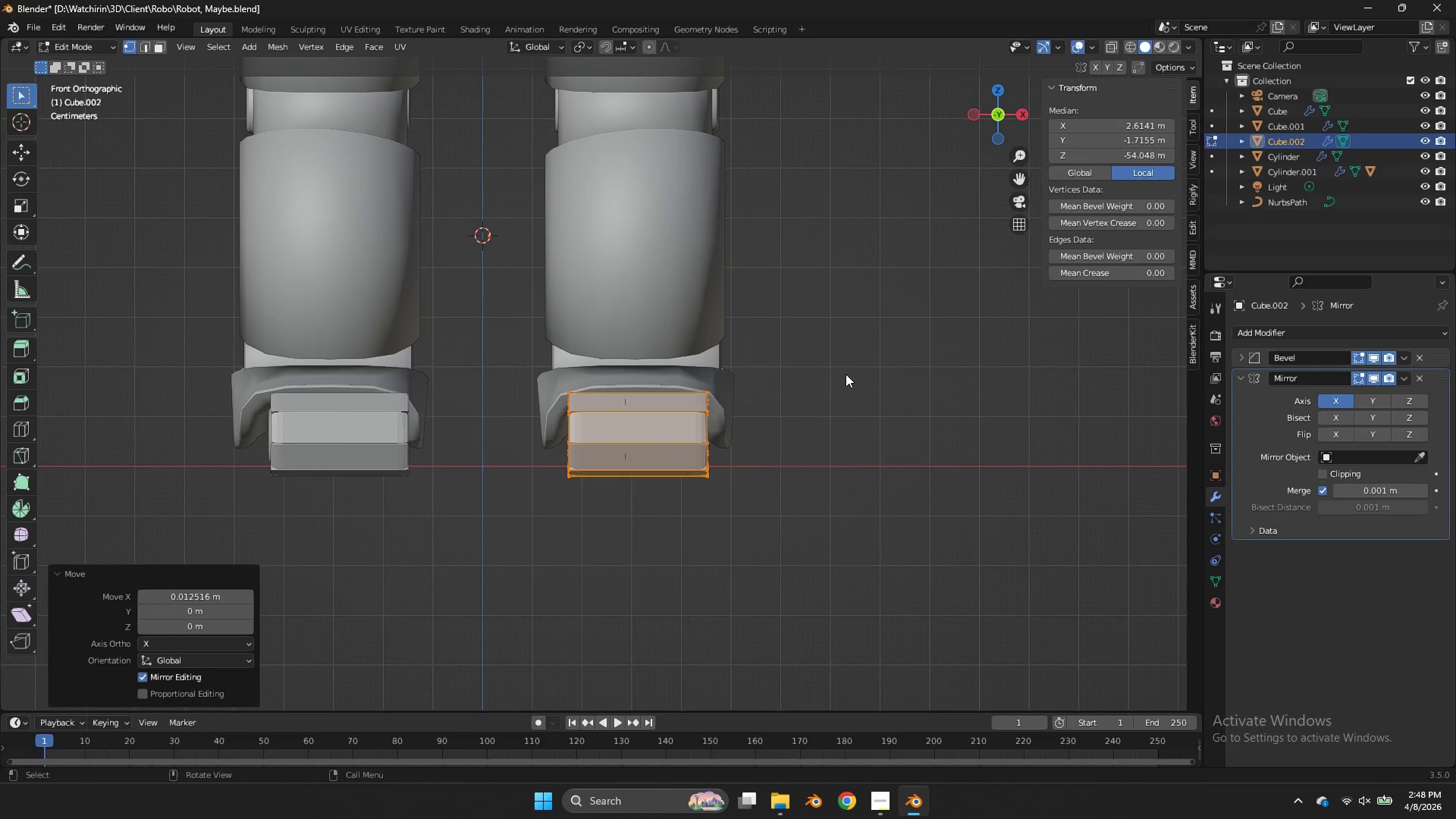 
key(Tab)
type(gx)
 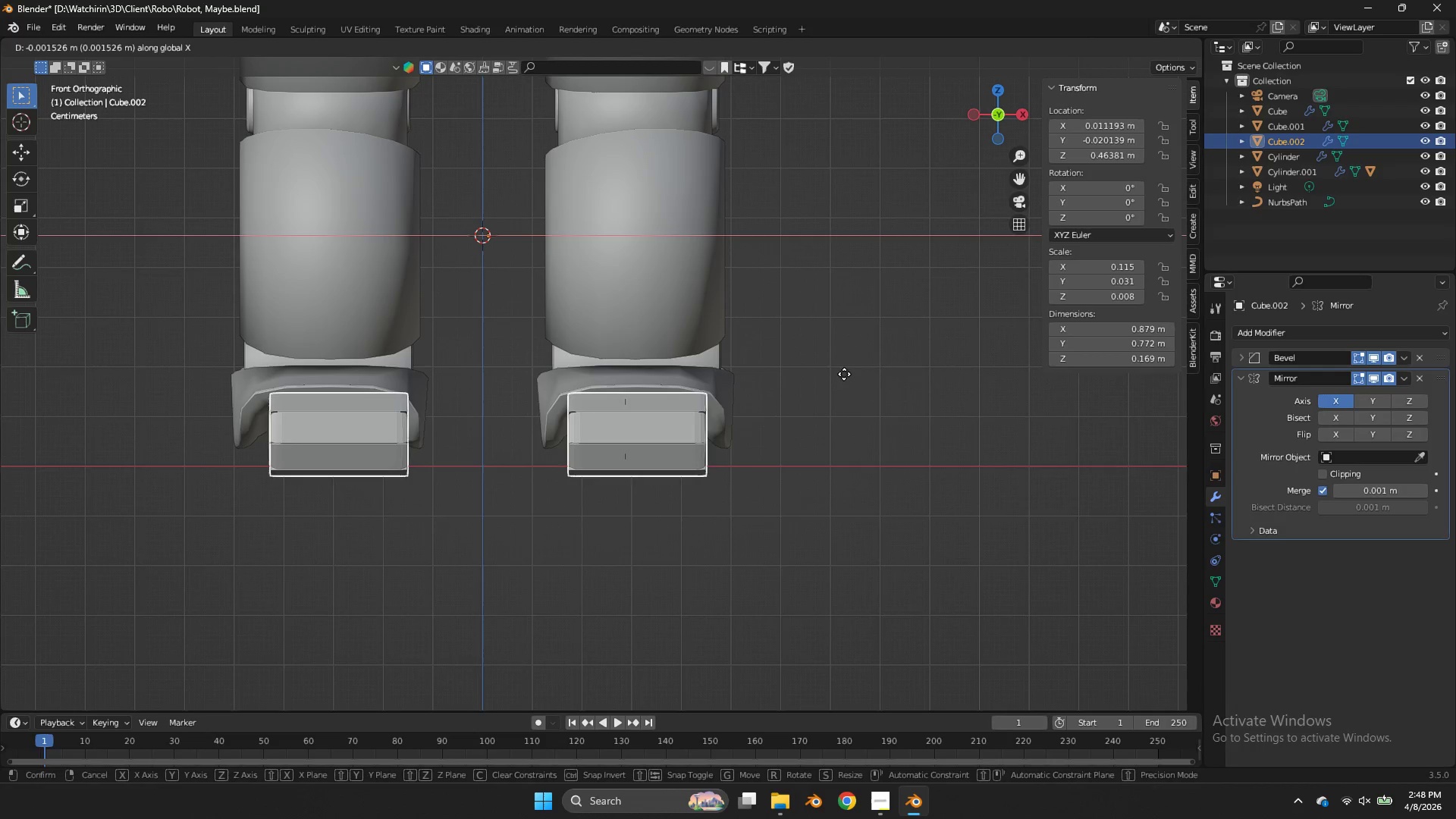 
hold_key(key=ShiftLeft, duration=1.2)
left_click([799, 369])
 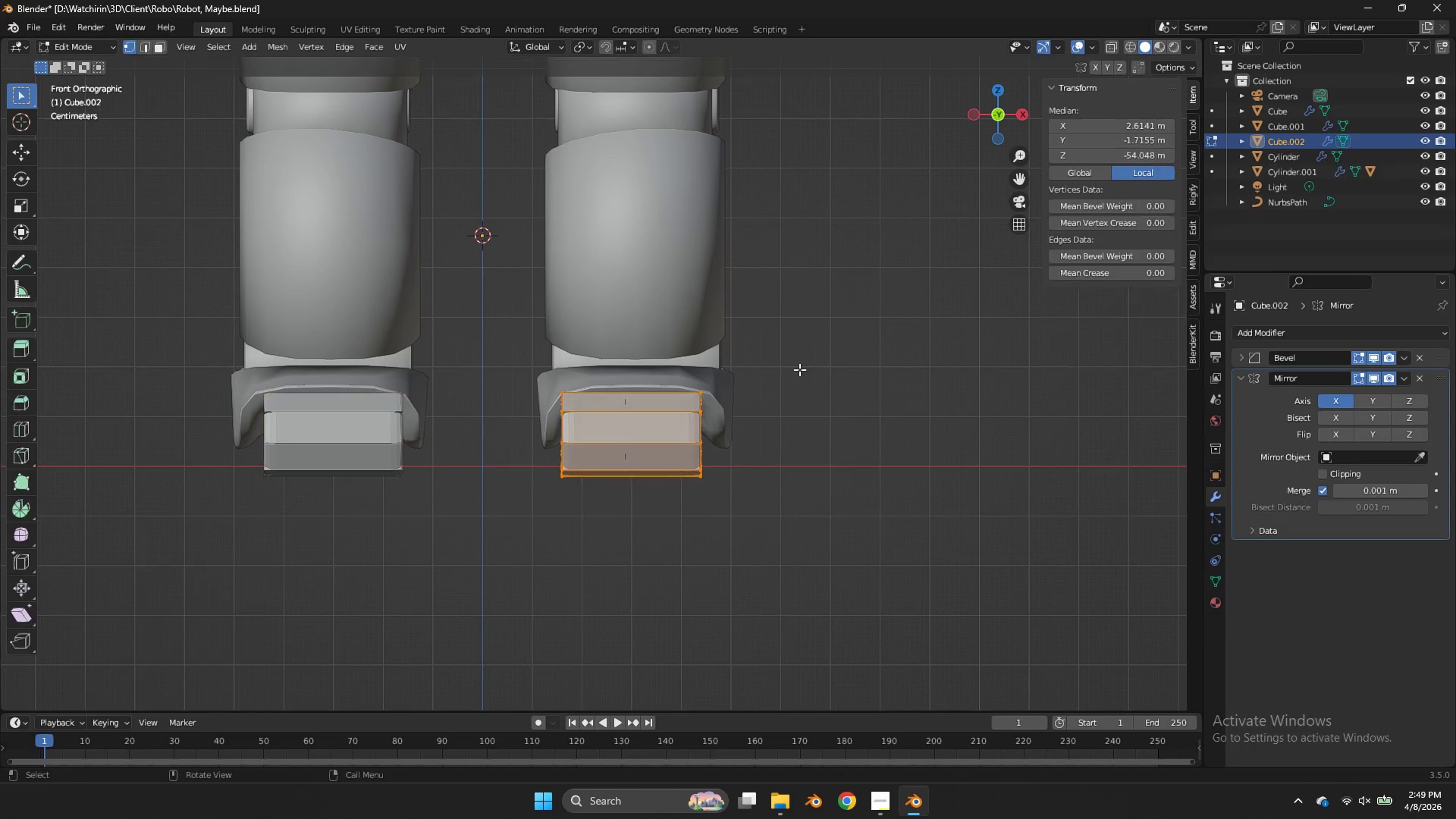 
key(Tab)
 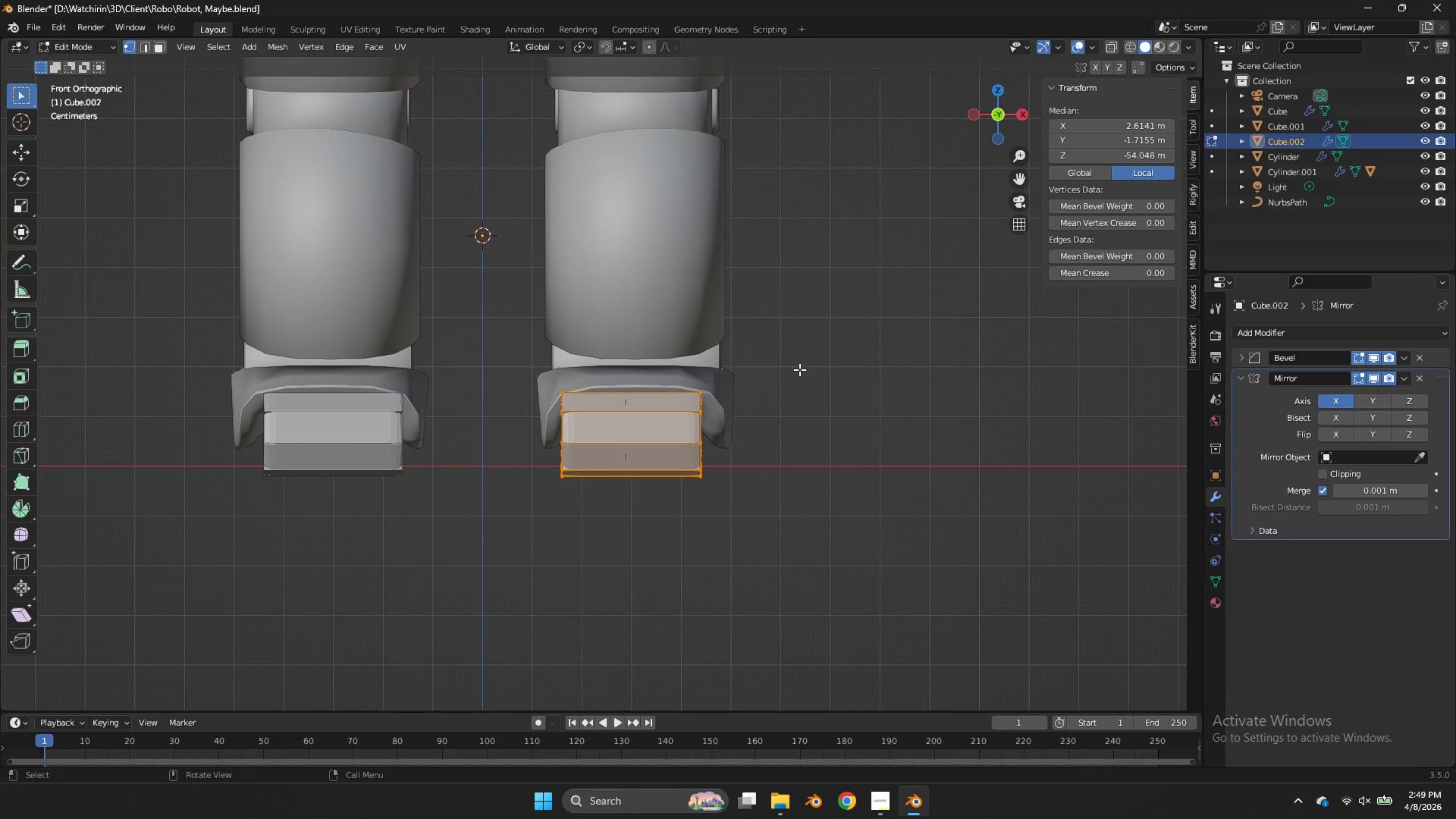 
key(Control+Z)
 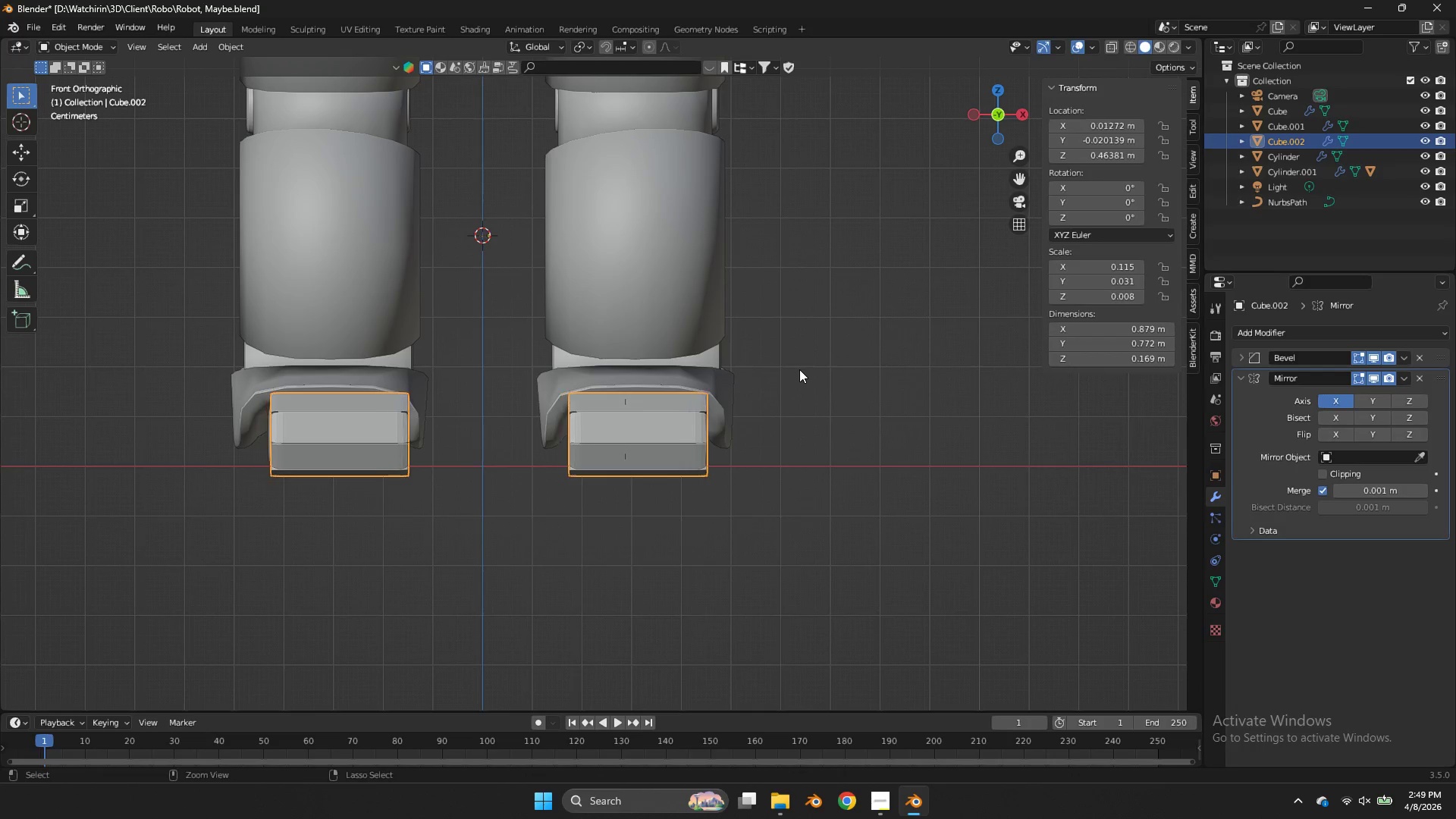 
key(Control+Z)
 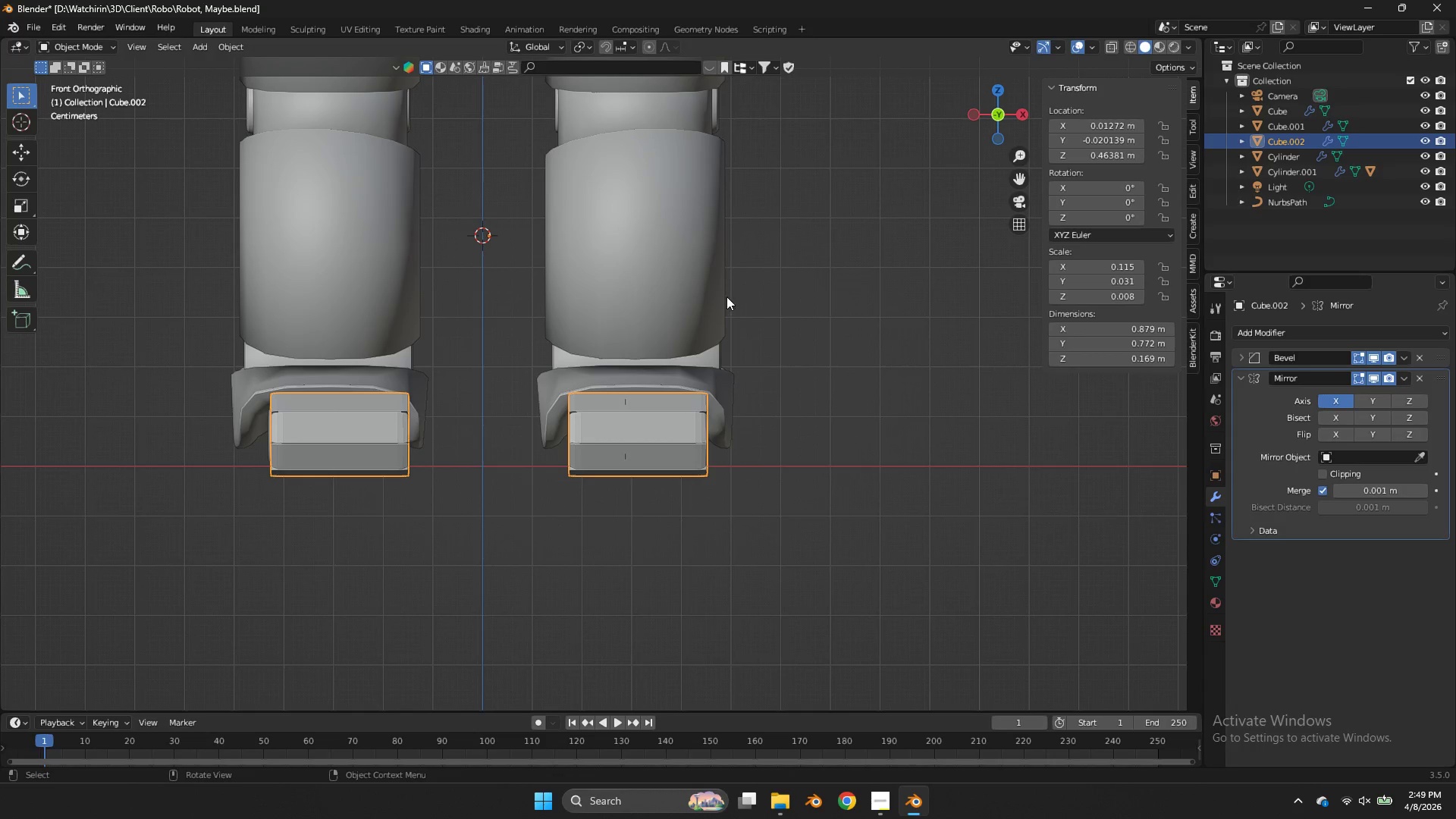 
hold_key(key=ShiftLeft, duration=1.12)
 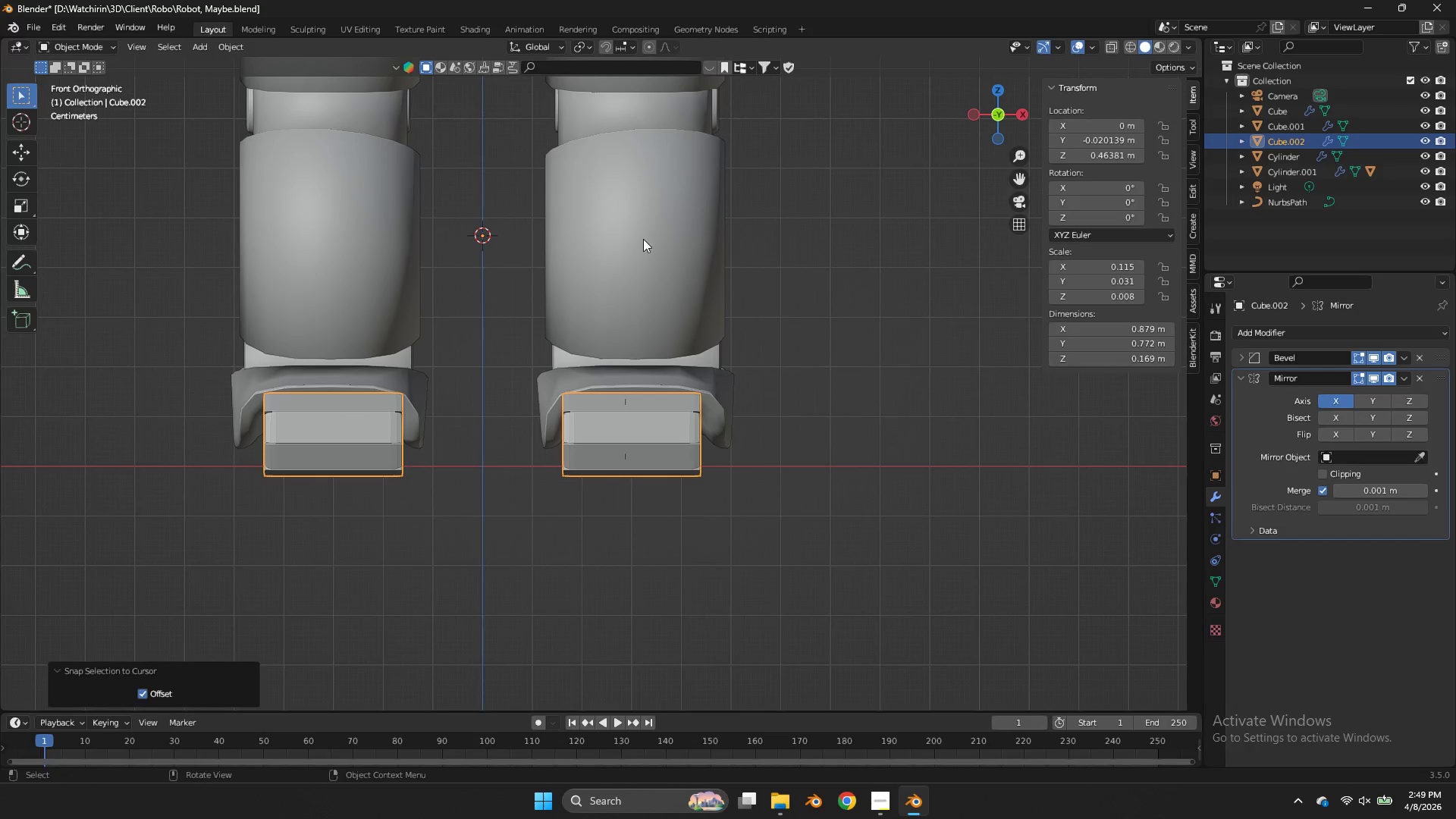 
hold_key(key=S, duration=0.98)
 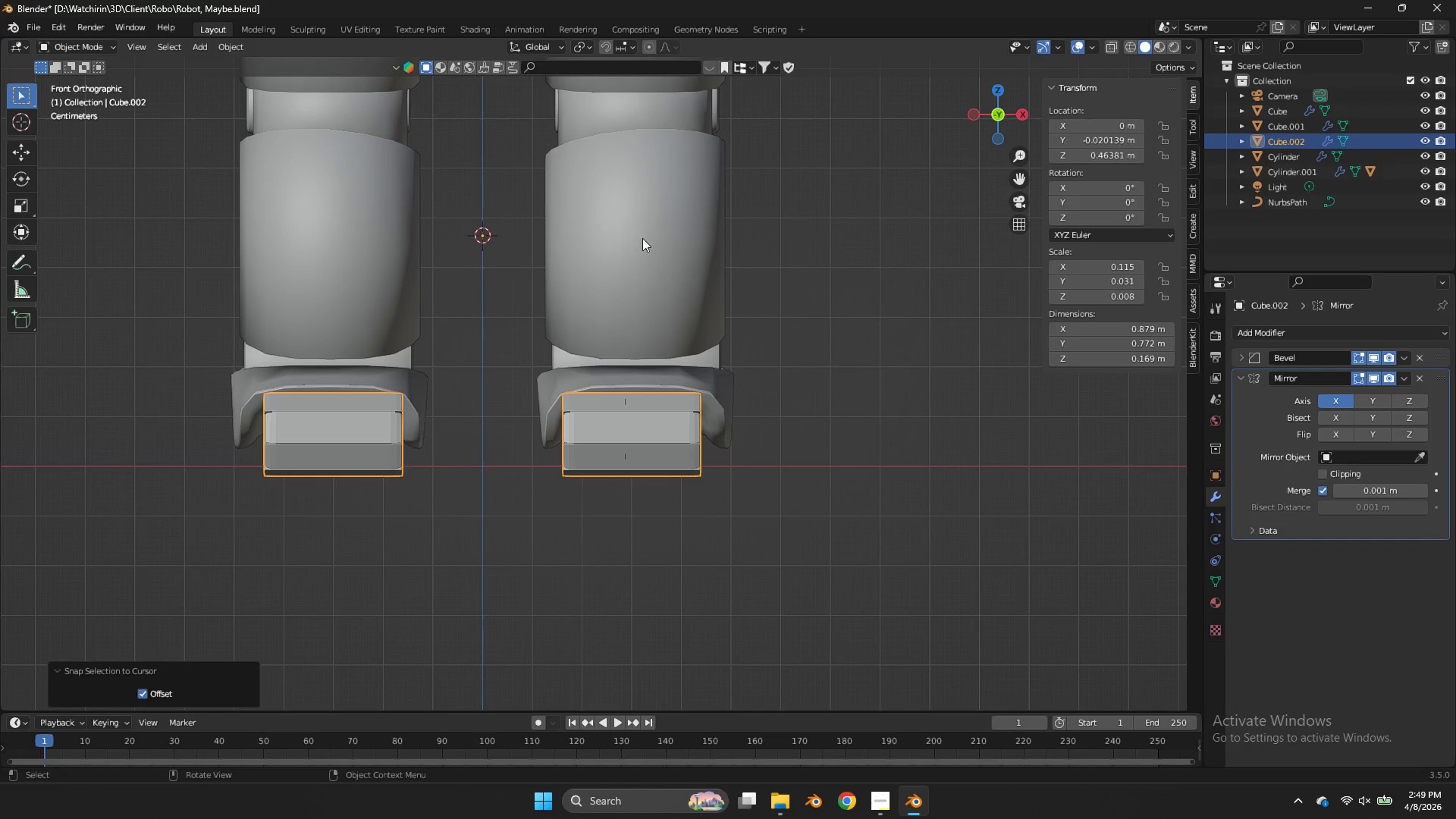 
key(Tab)
 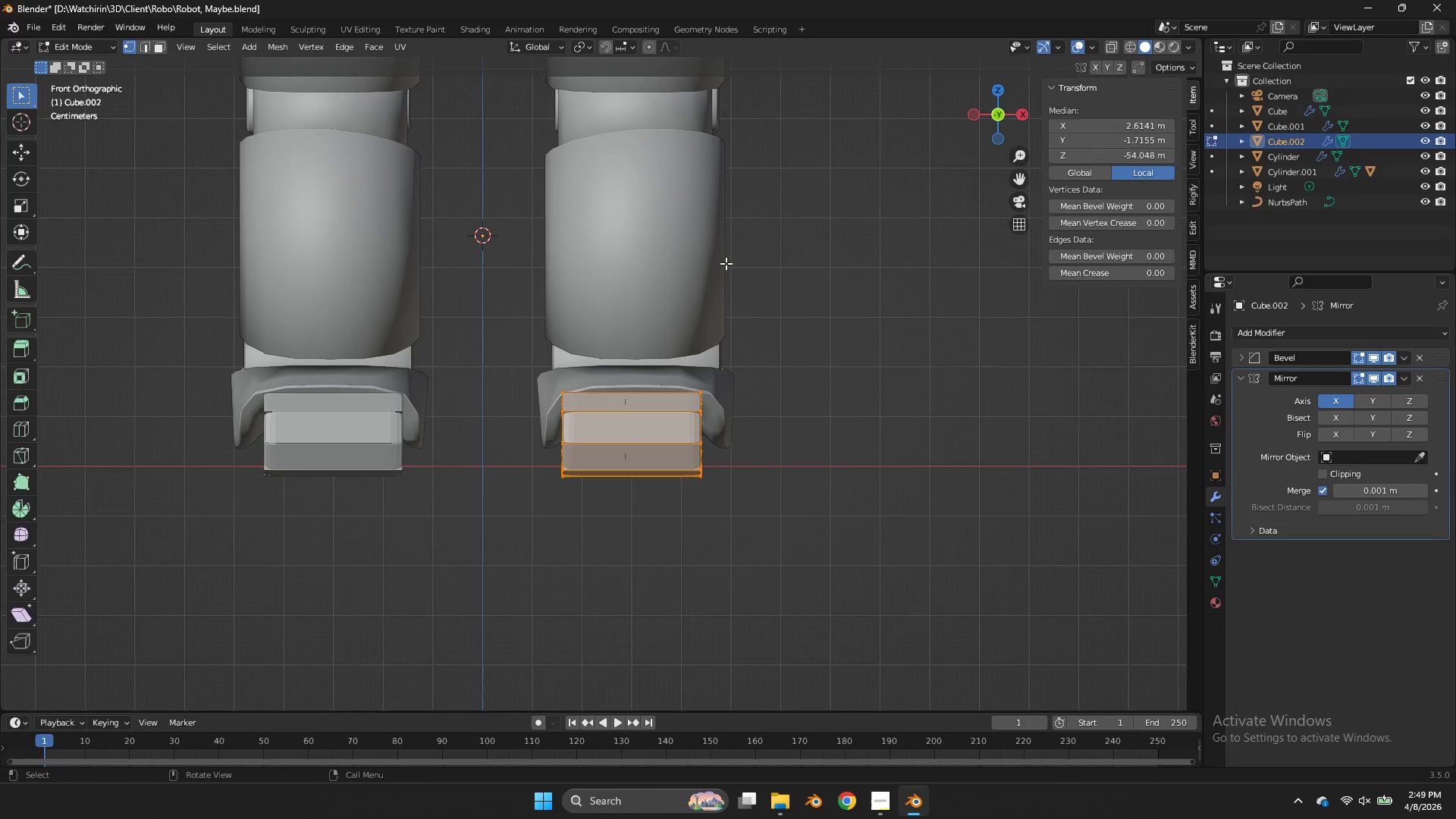 
key(Tab)
key(Tab)
type(agx)
 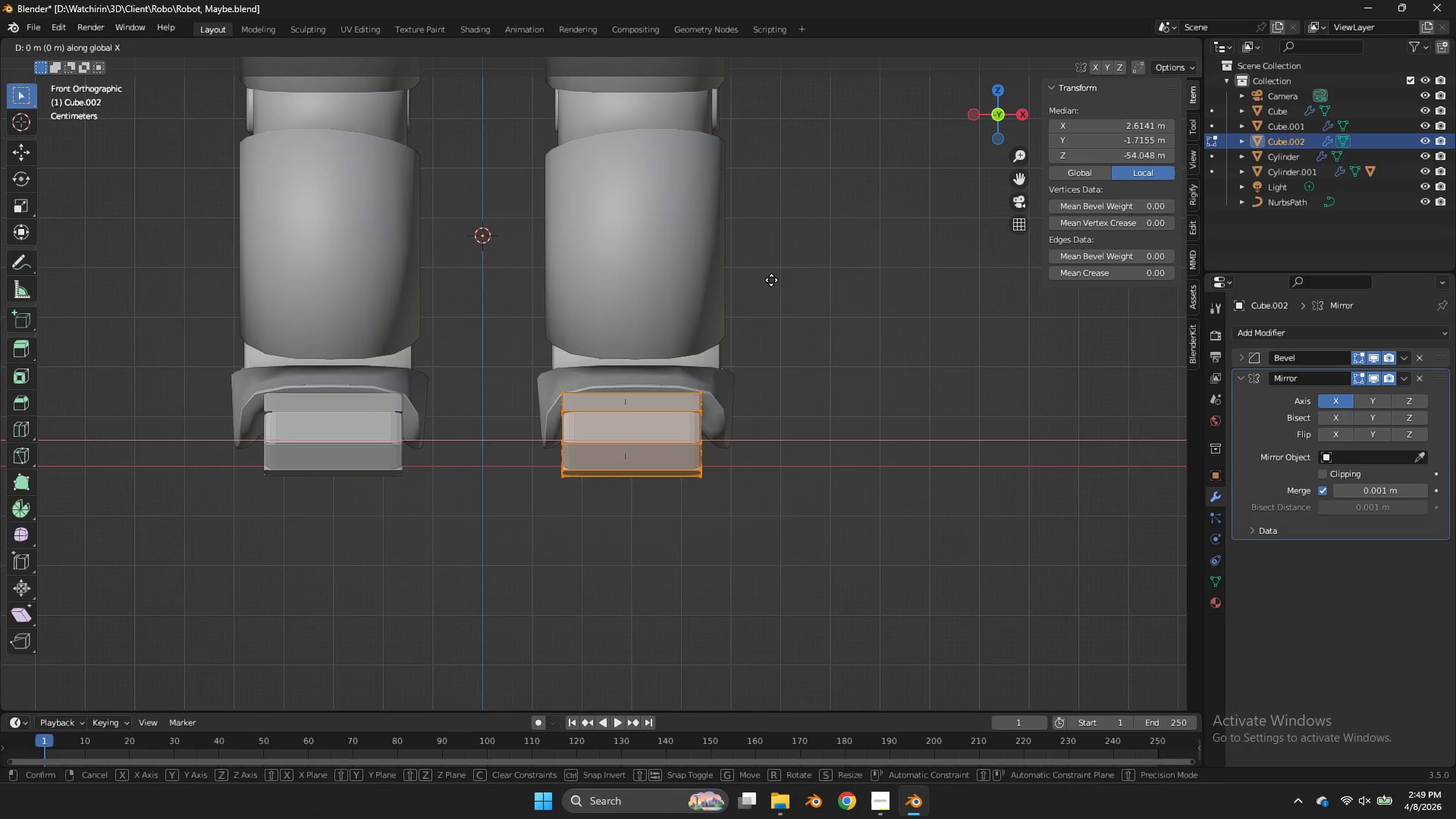 
hold_key(key=ShiftLeft, duration=0.78)
left_click([792, 280])
 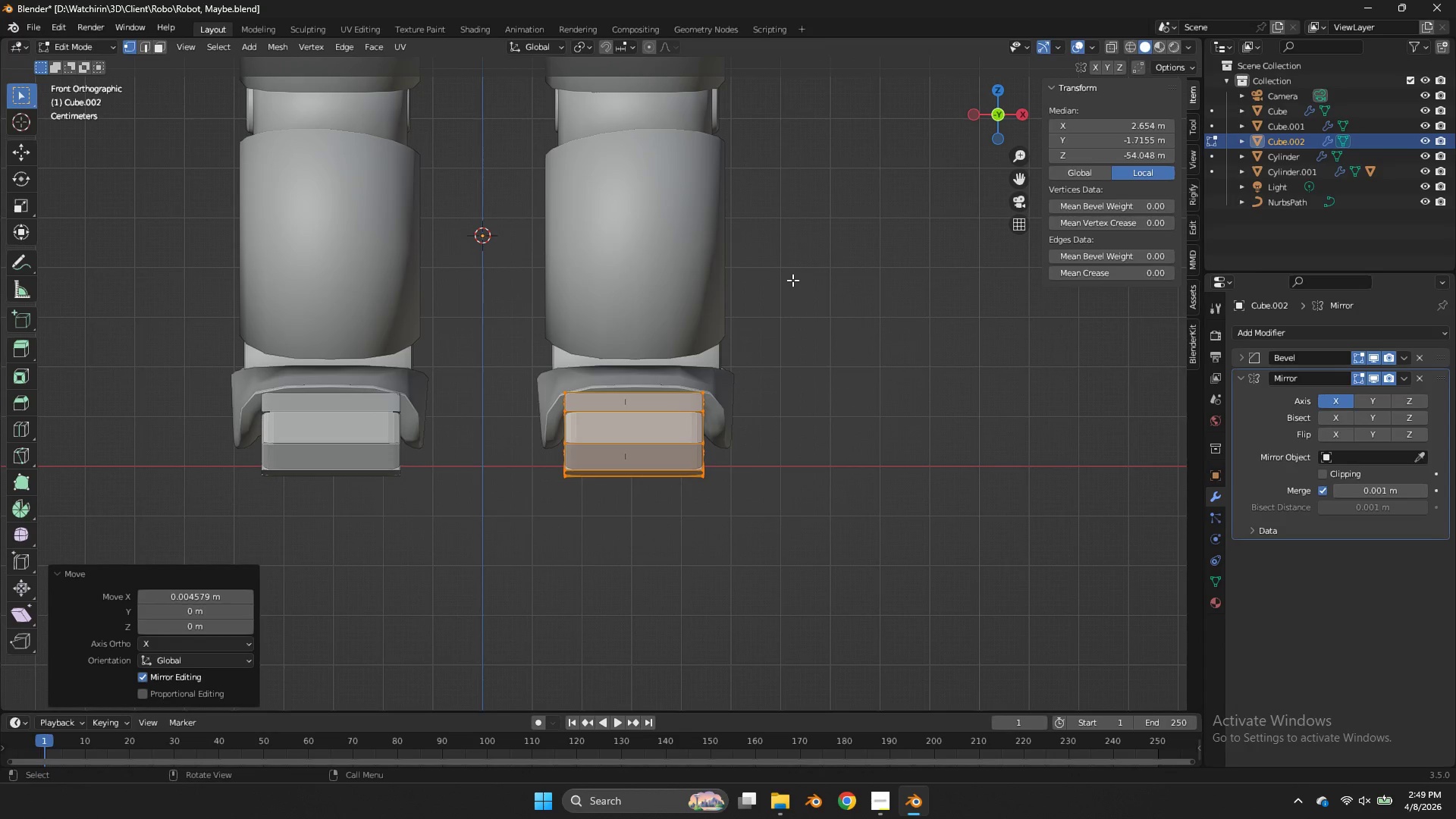 
key(Tab)
 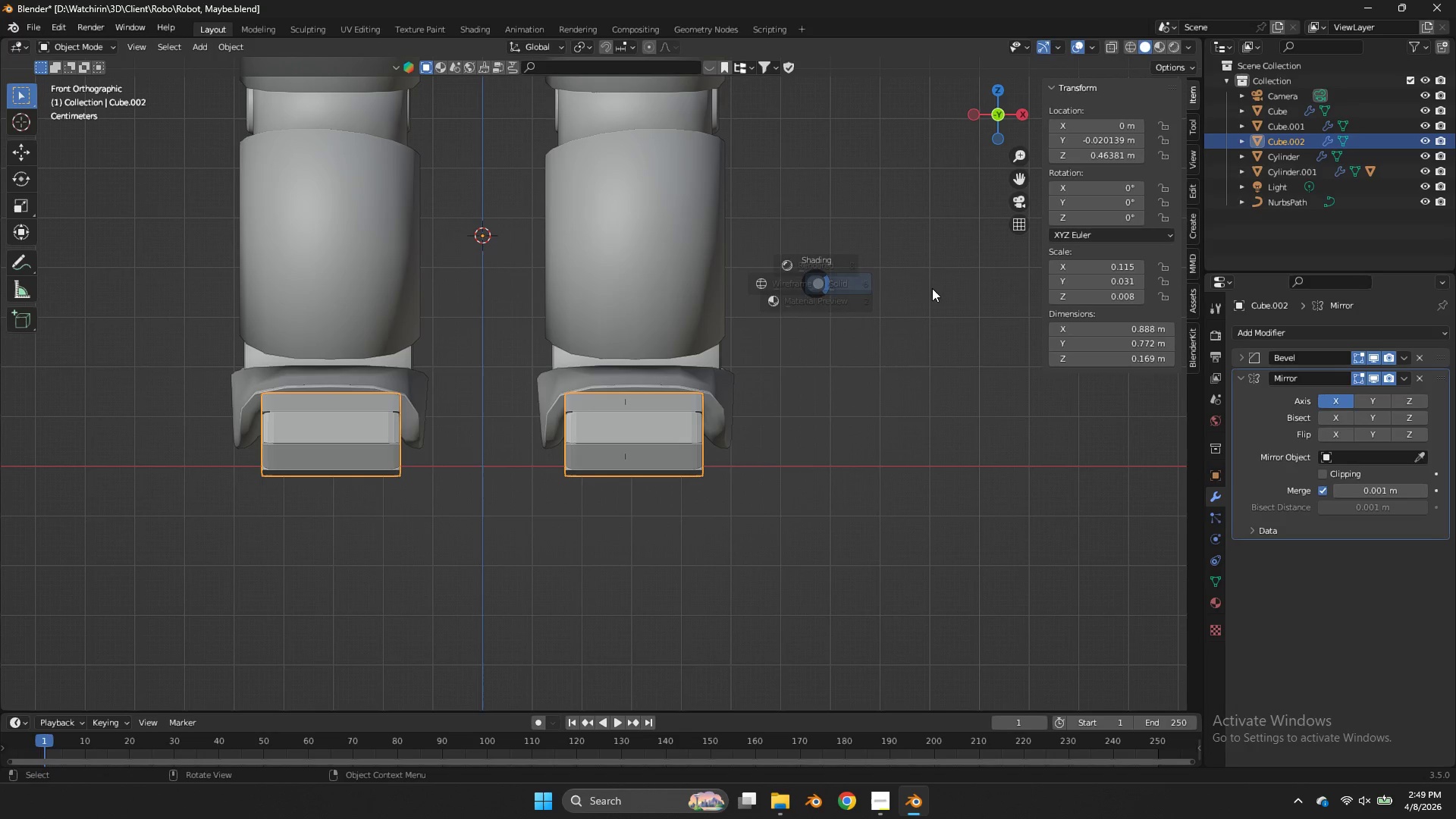 
type(zz)
 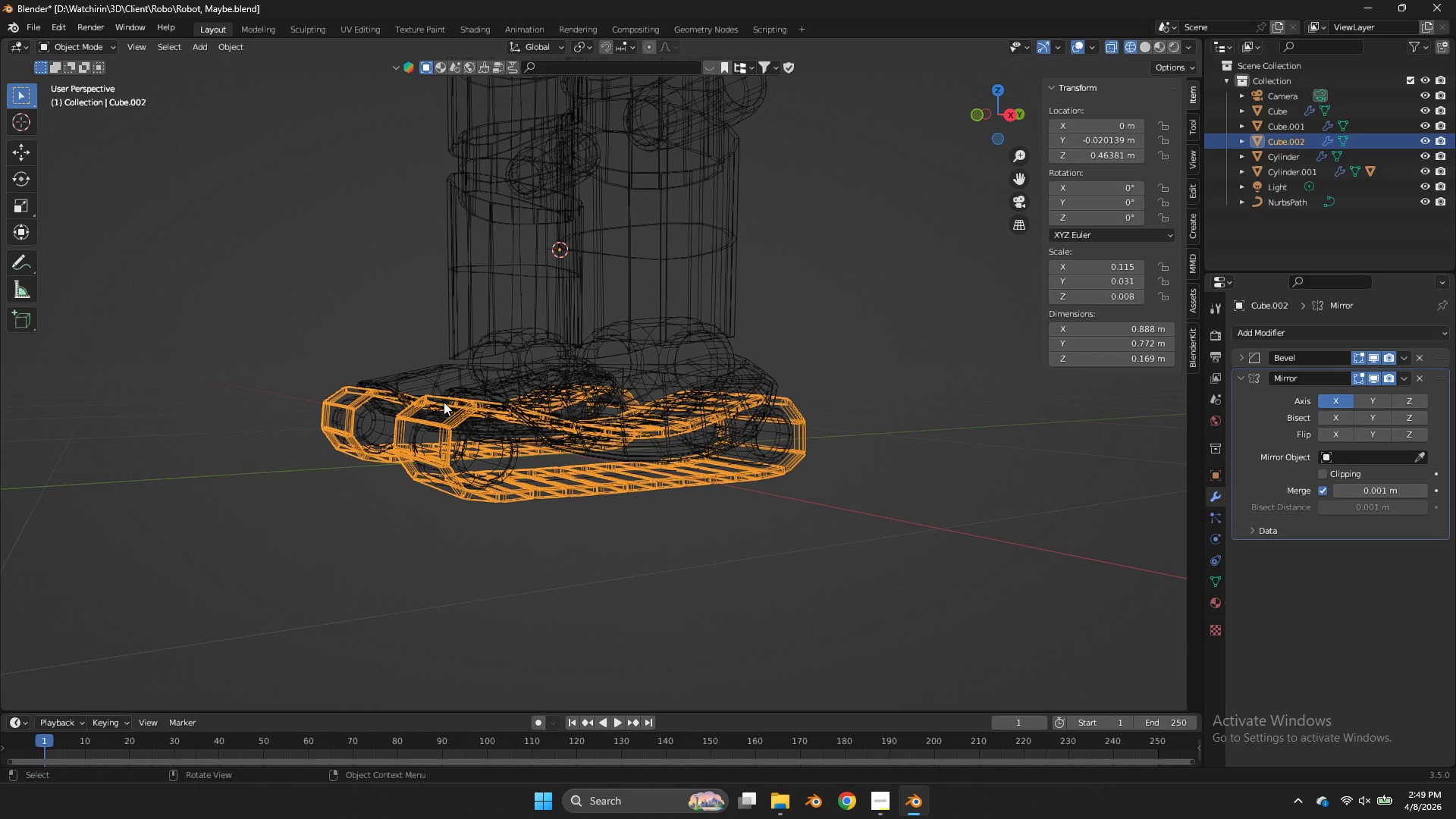 
left_click_drag(start_coordinate=[983, 130], to_coordinate=[860, 133])
 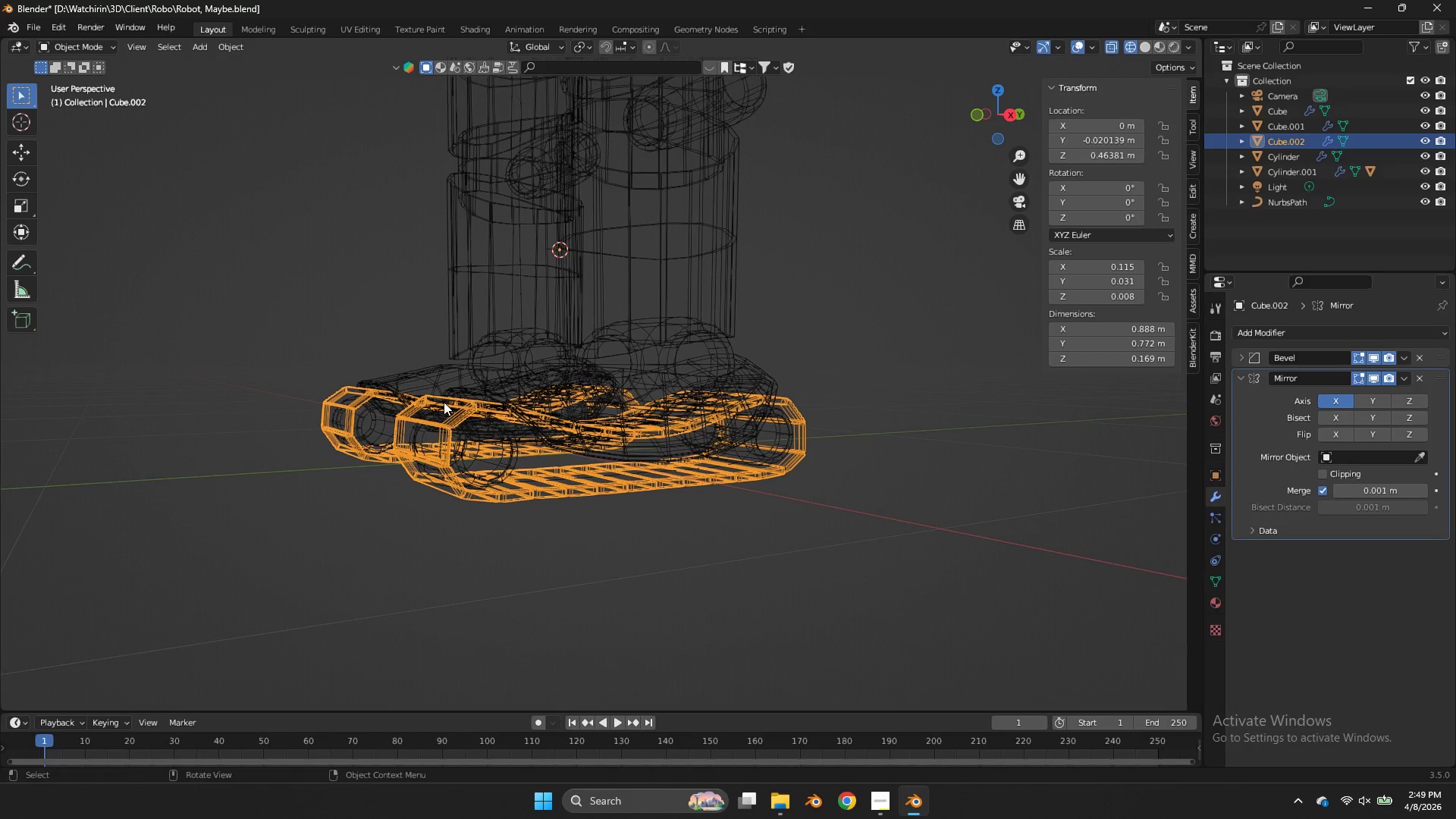 
left_click([430, 403])
 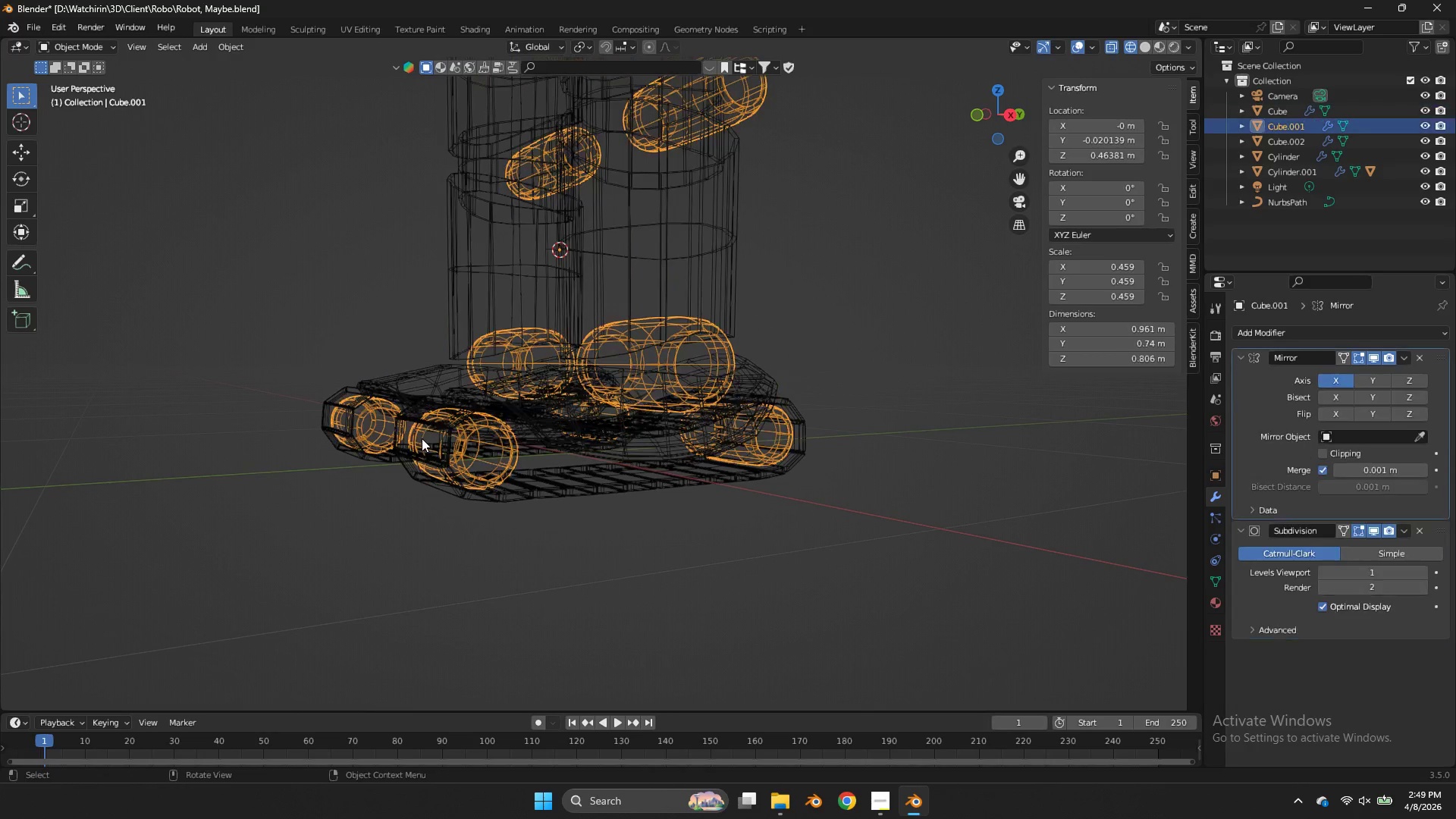 
double_click([422, 438])
 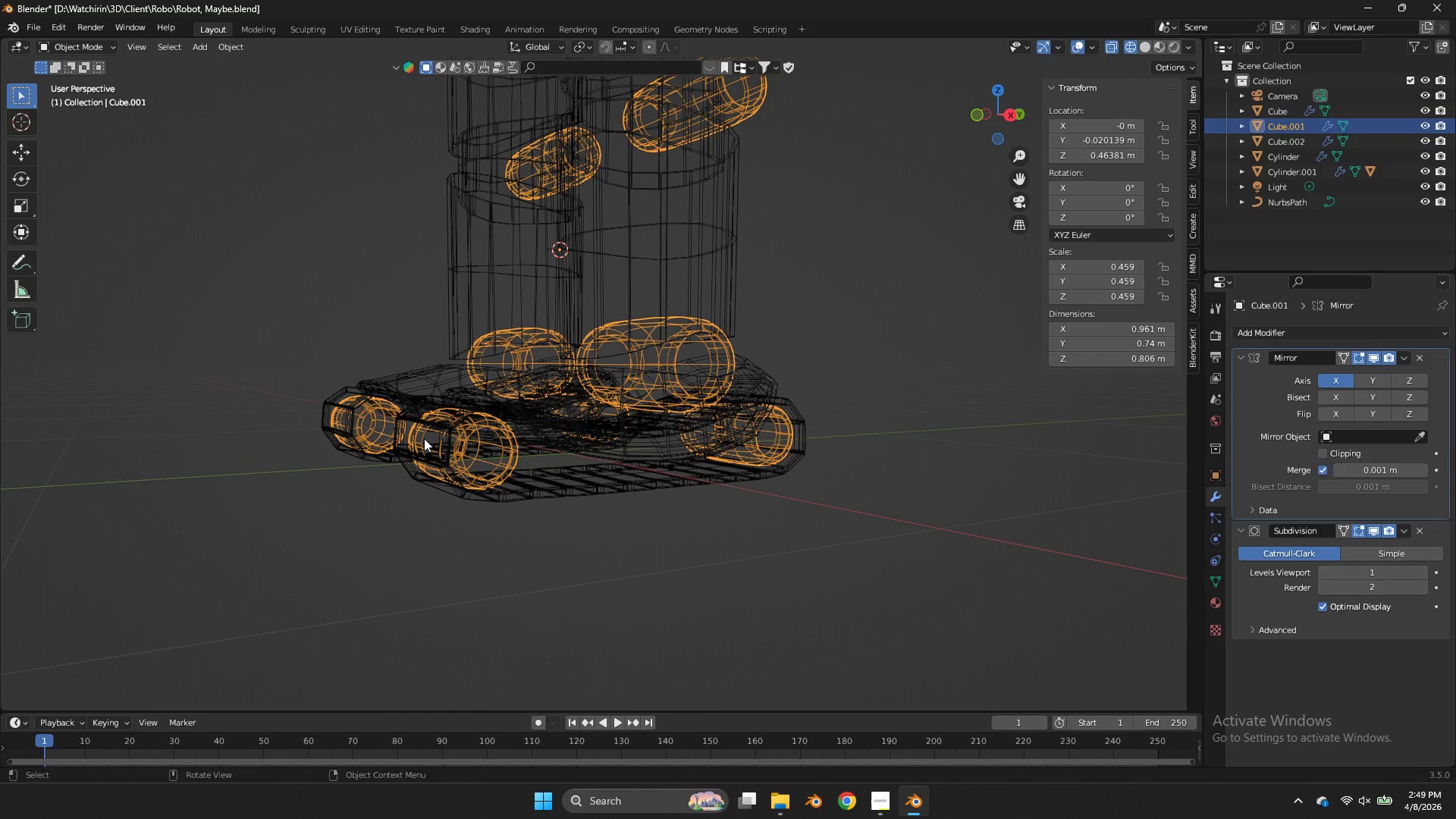 
triple_click([425, 439])
 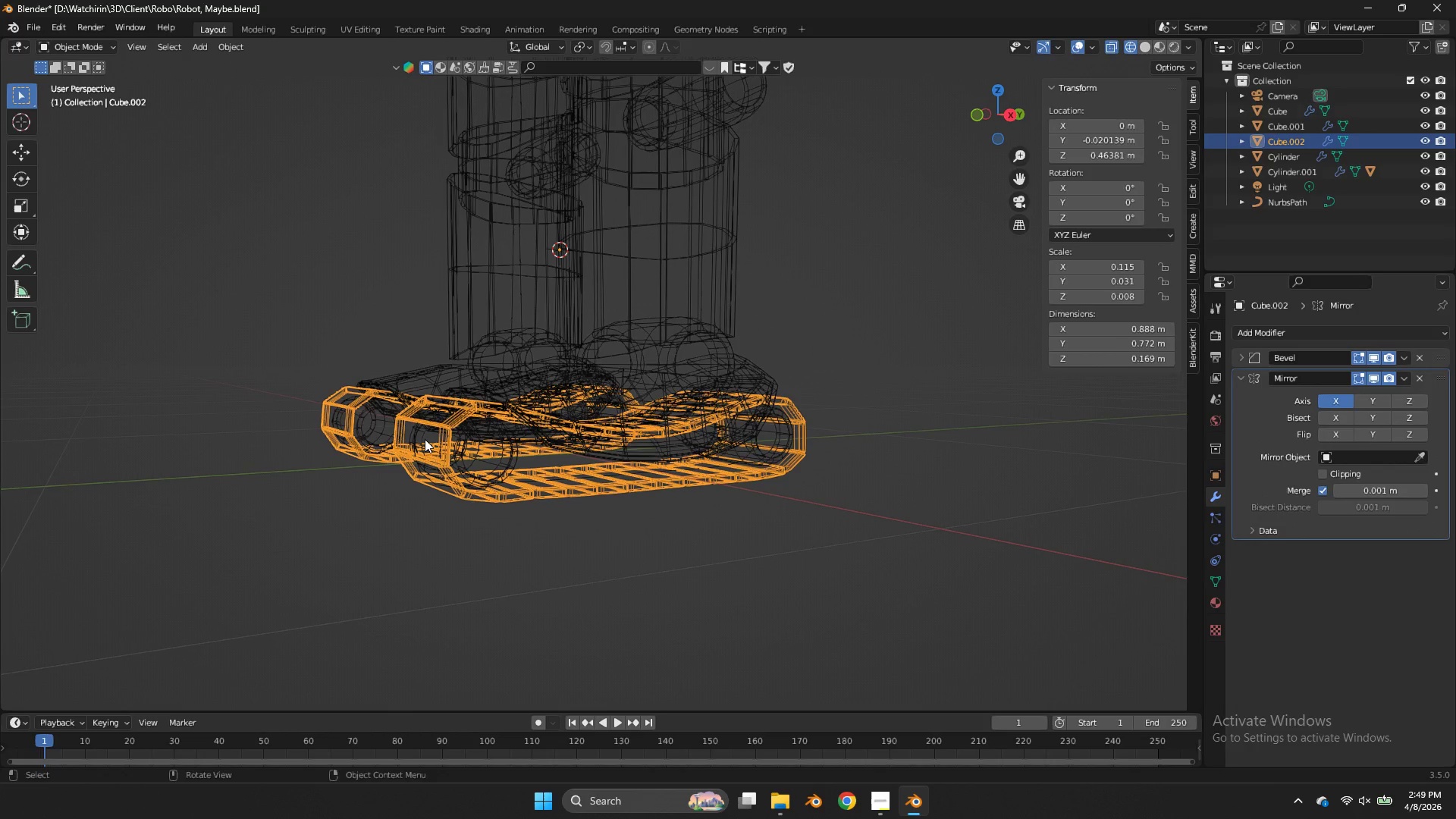 
left_click([425, 439])
 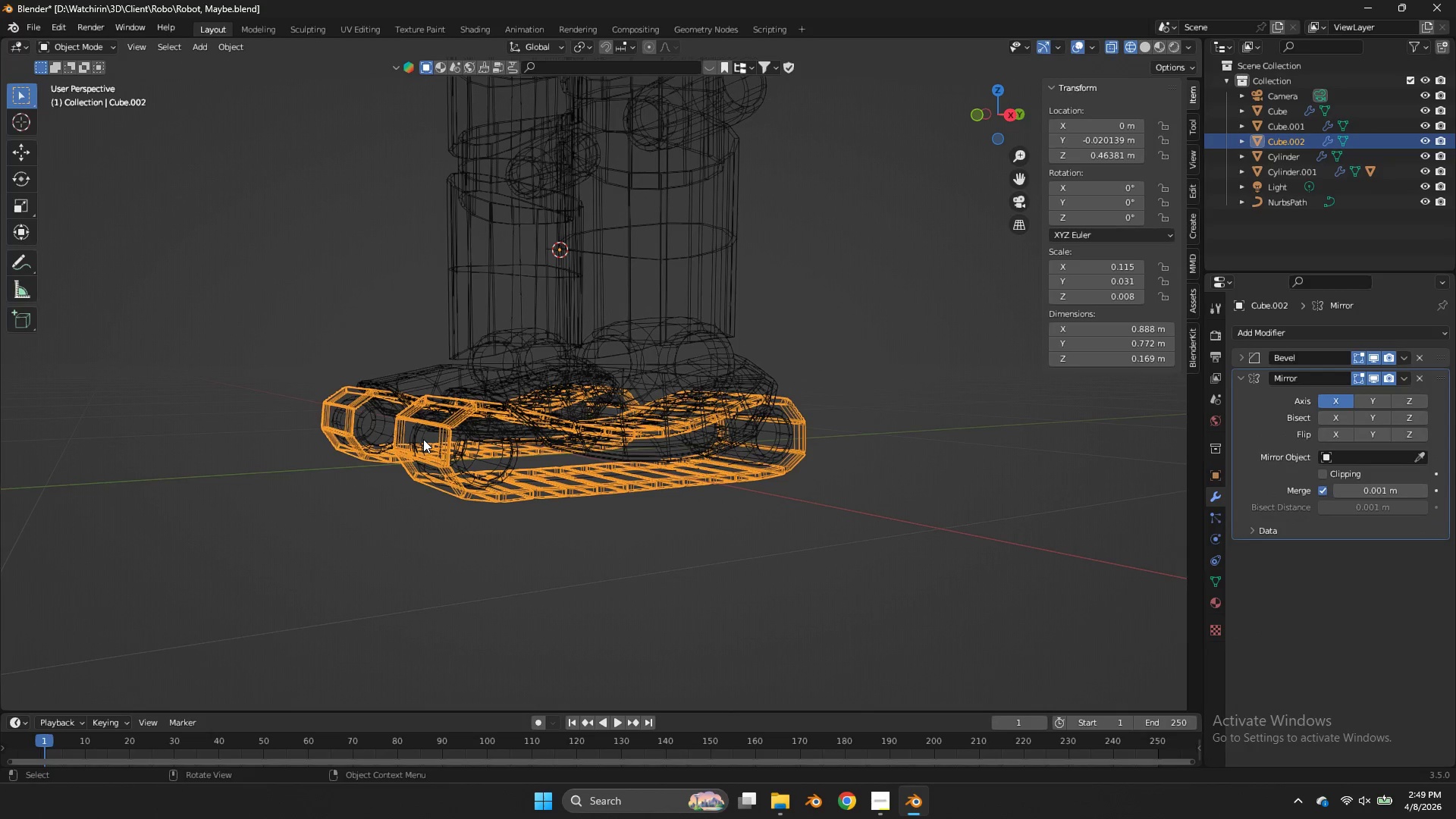 
triple_click([423, 439])
 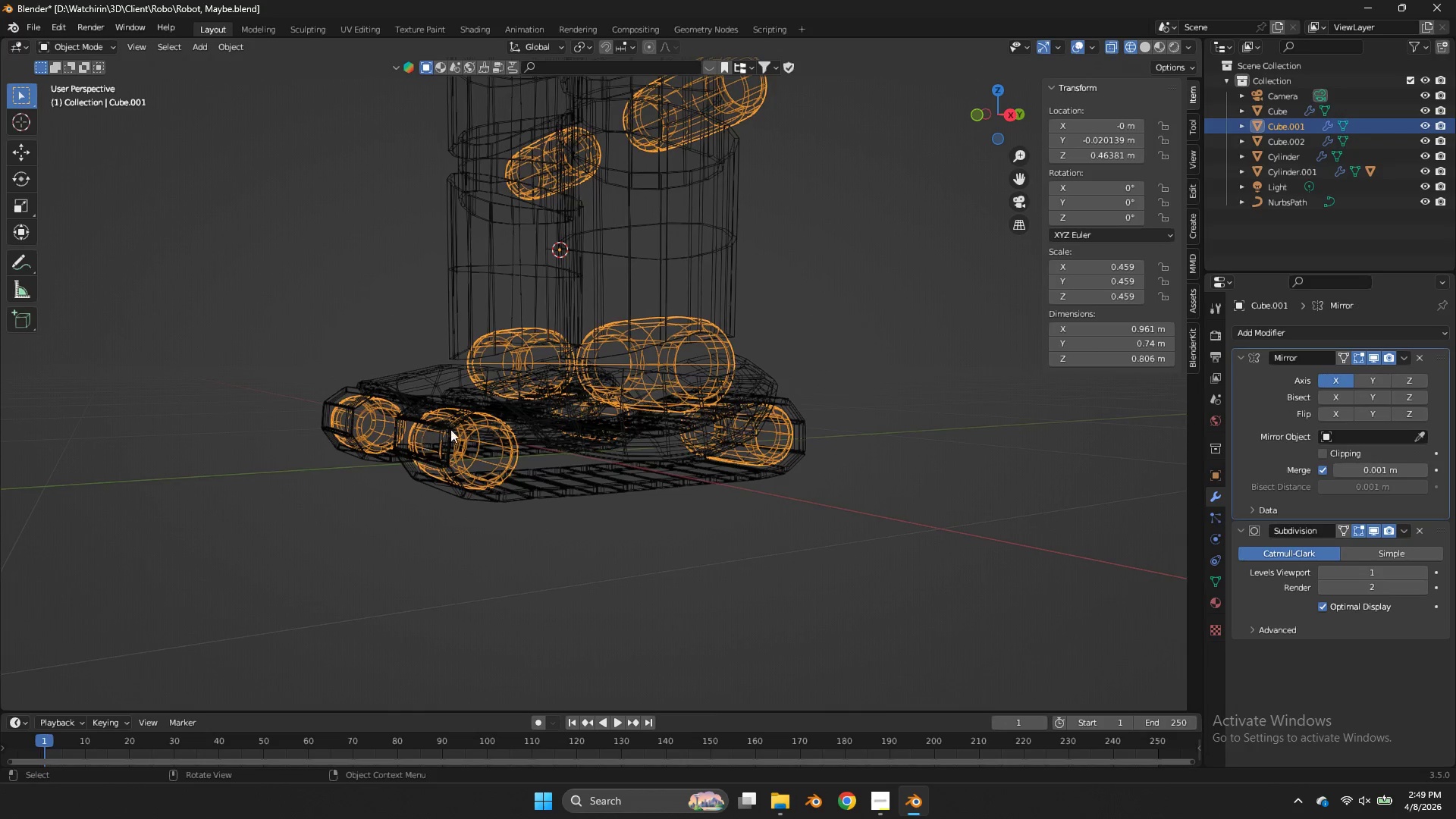 
key(Z)
 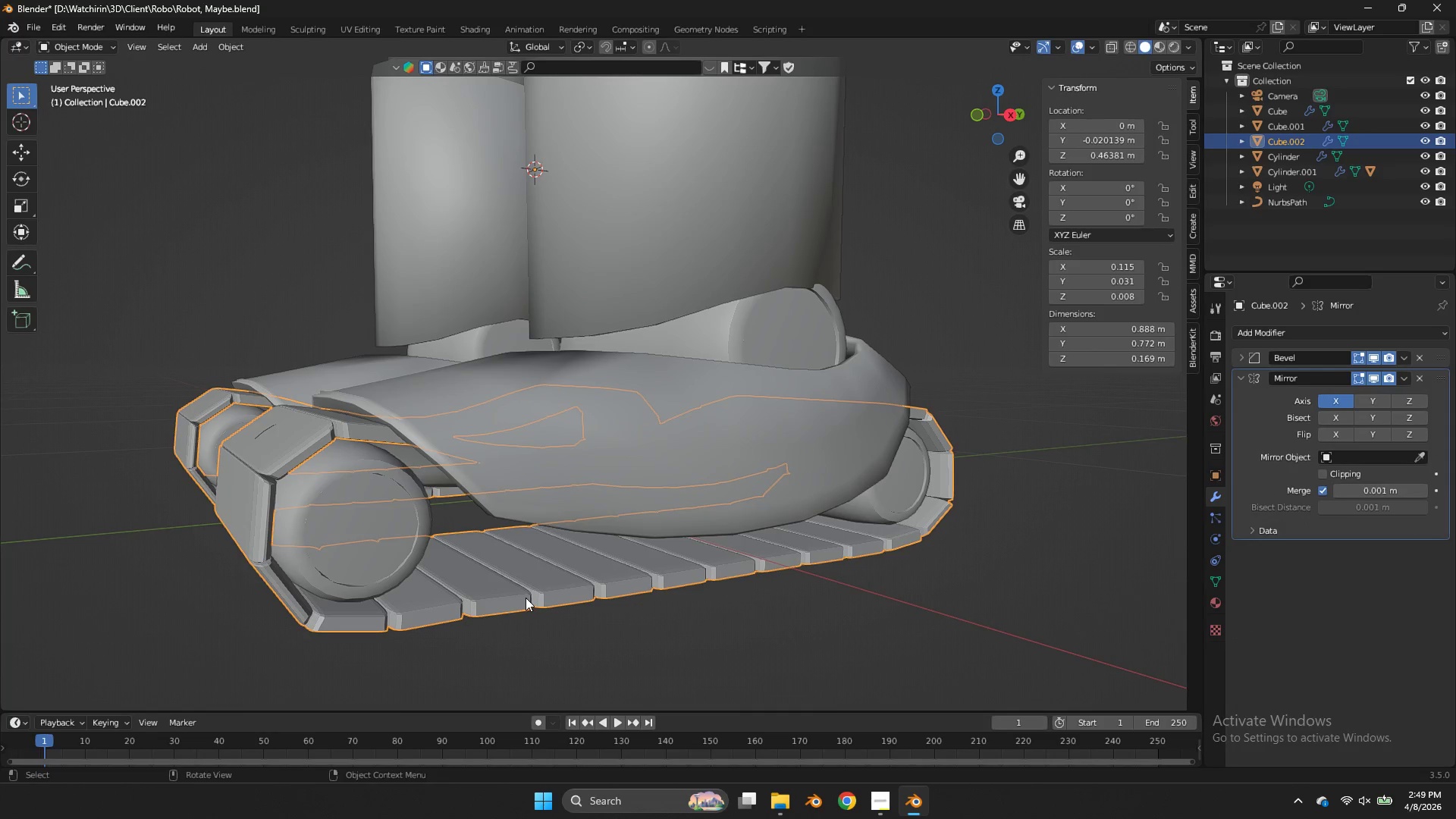 
scroll: coordinate [484, 421], scroll_direction: up, amount: 3.0
 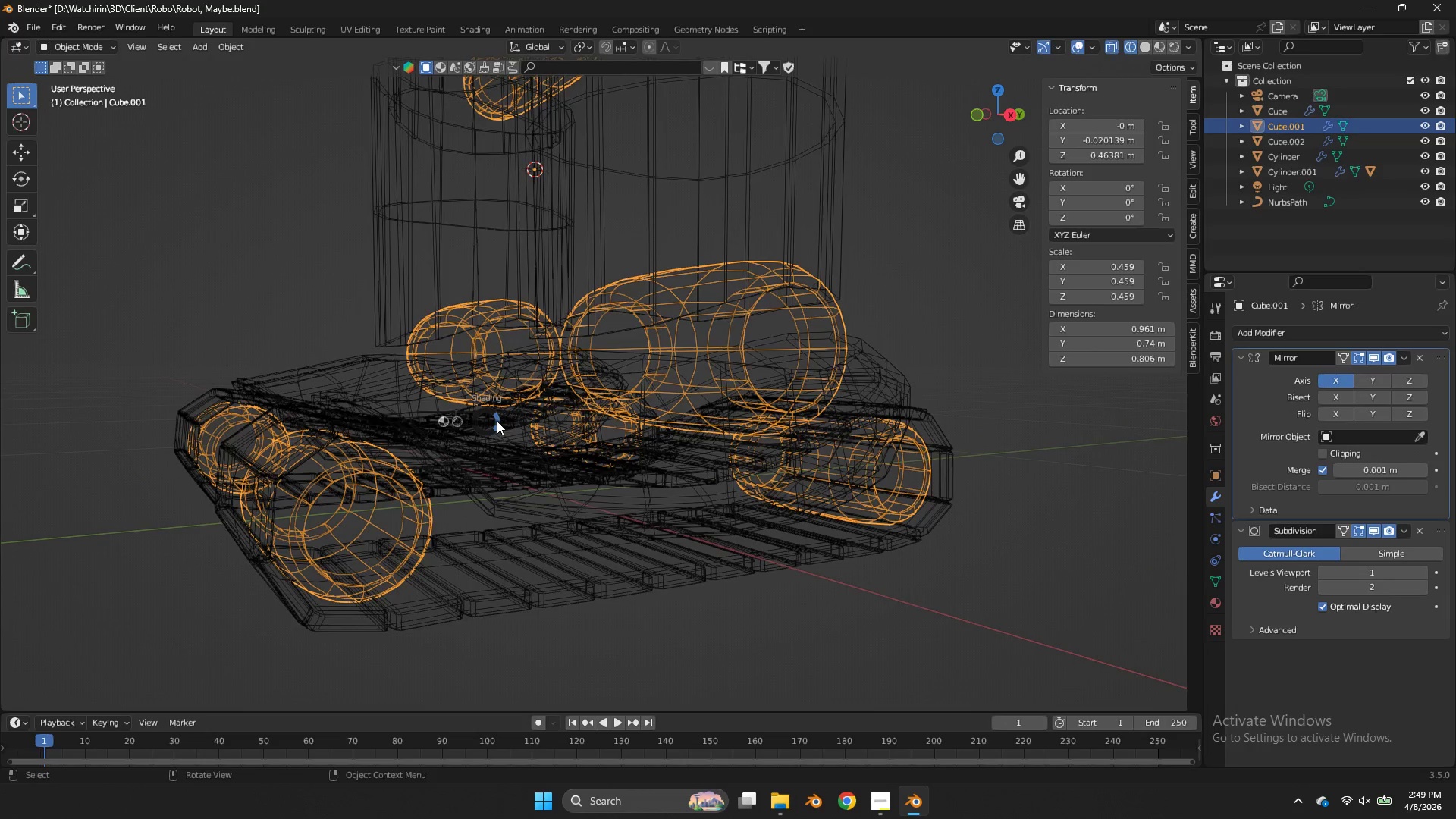 
type(jh)
 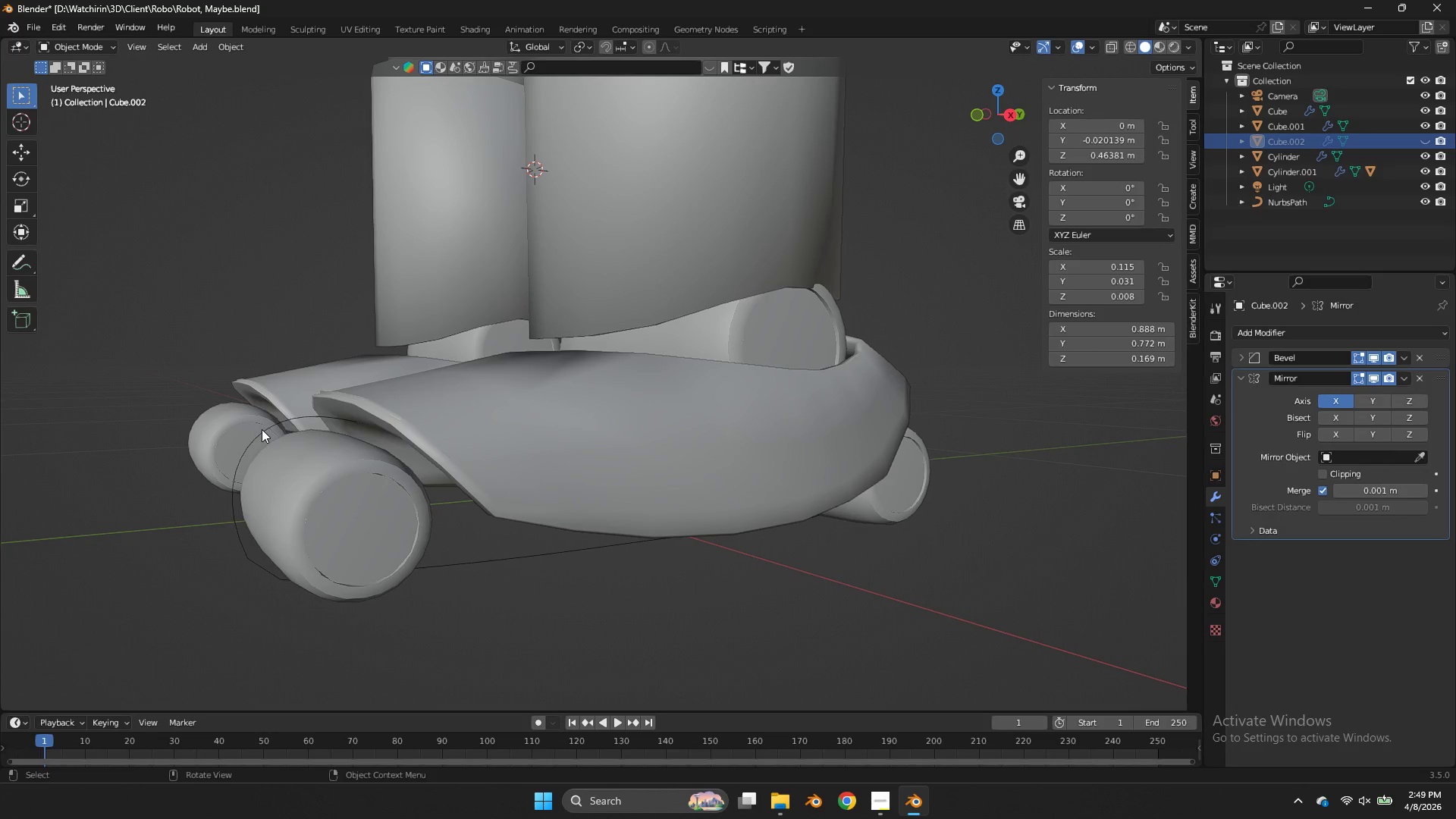 
left_click([262, 429])
 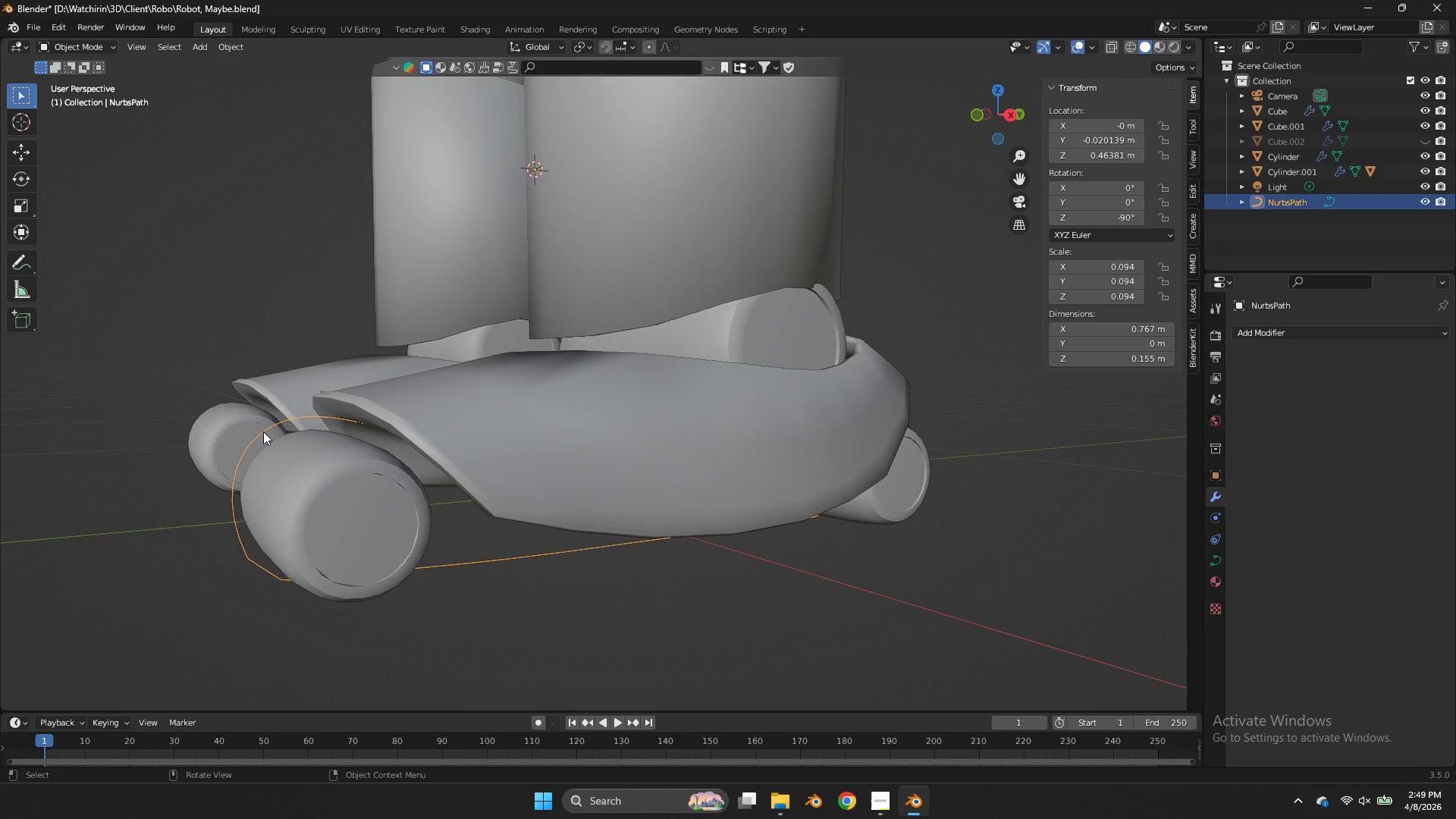 
key(X)
 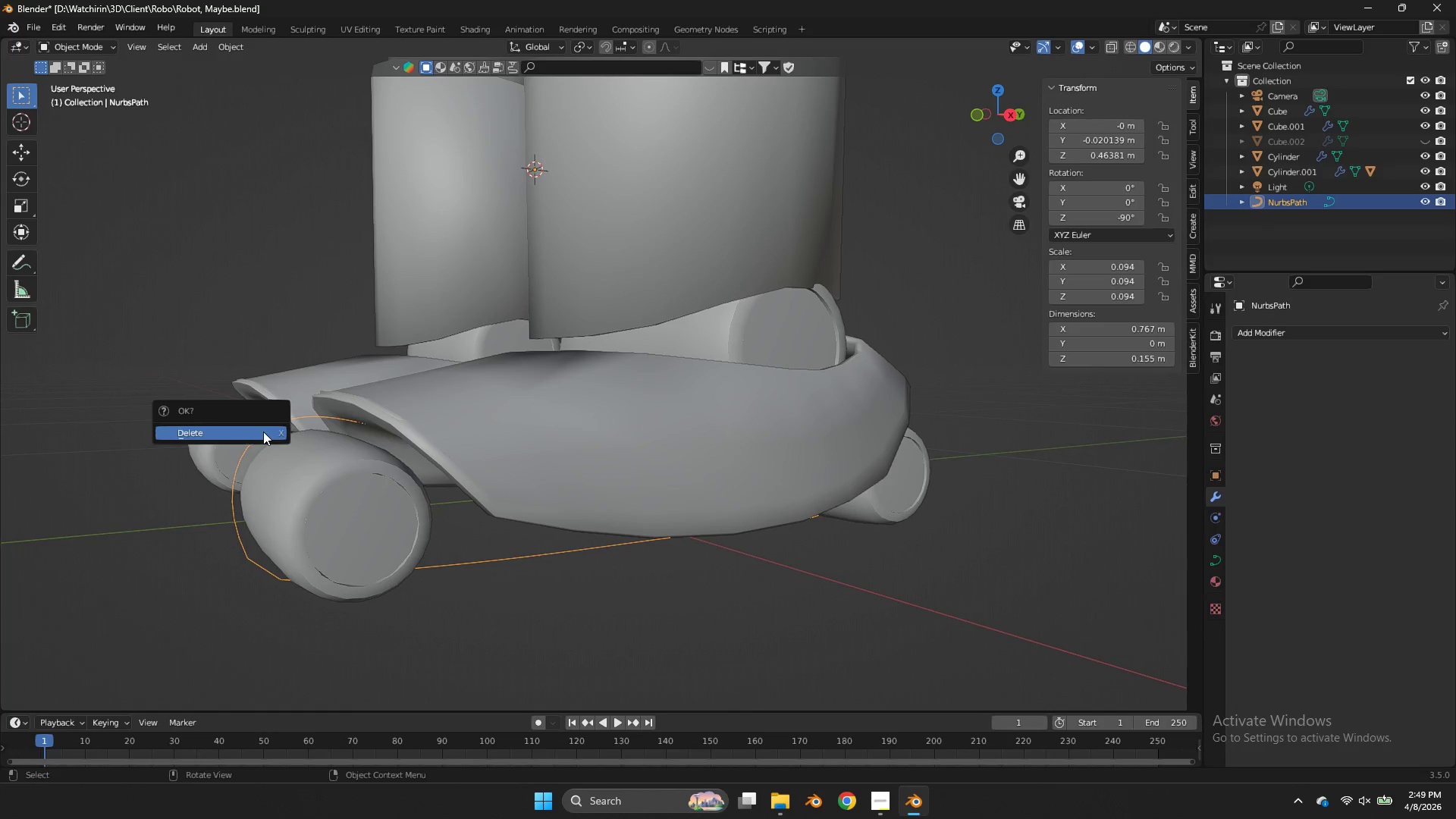 
left_click([263, 431])
 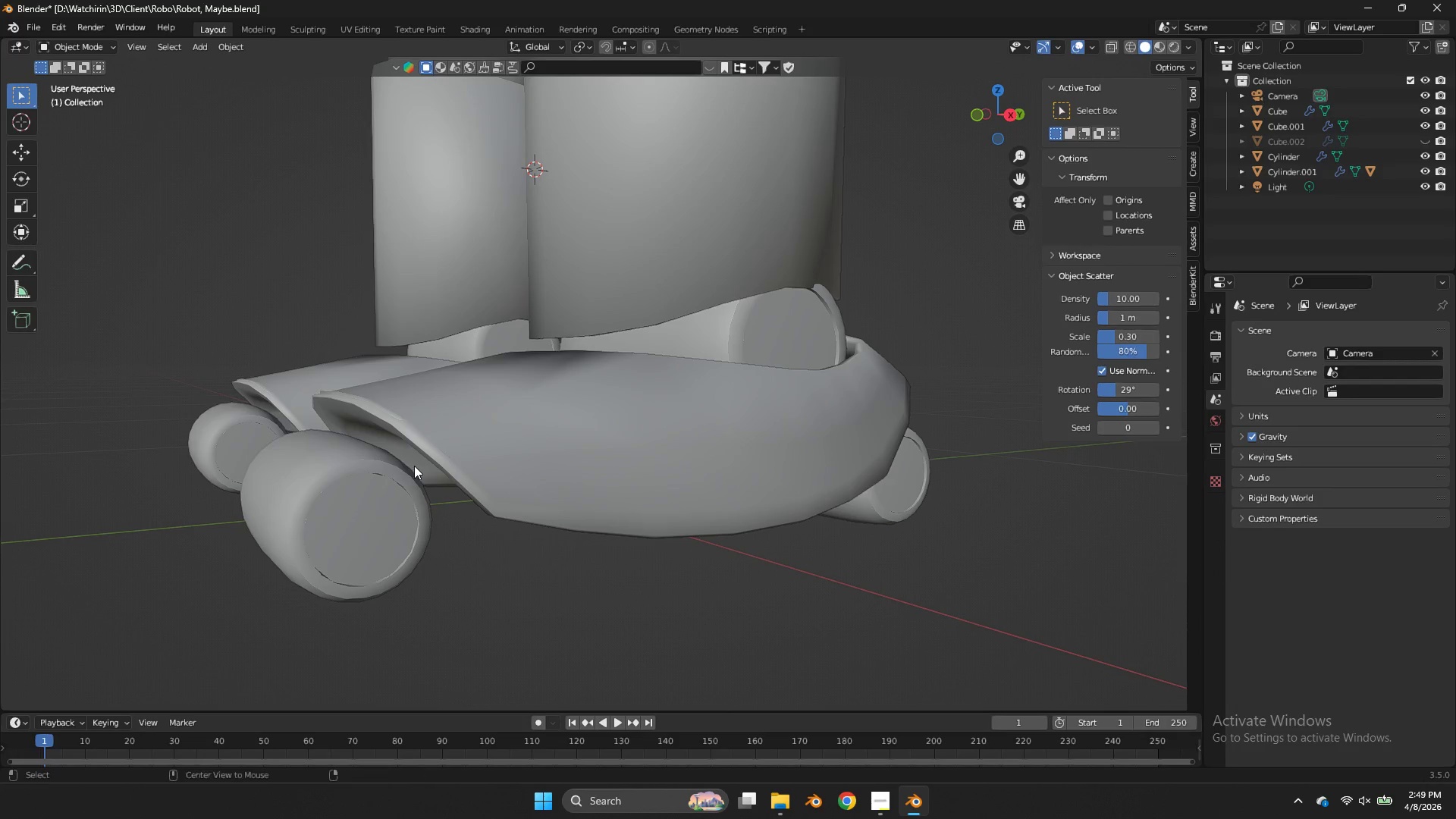 
key(Alt+H)
 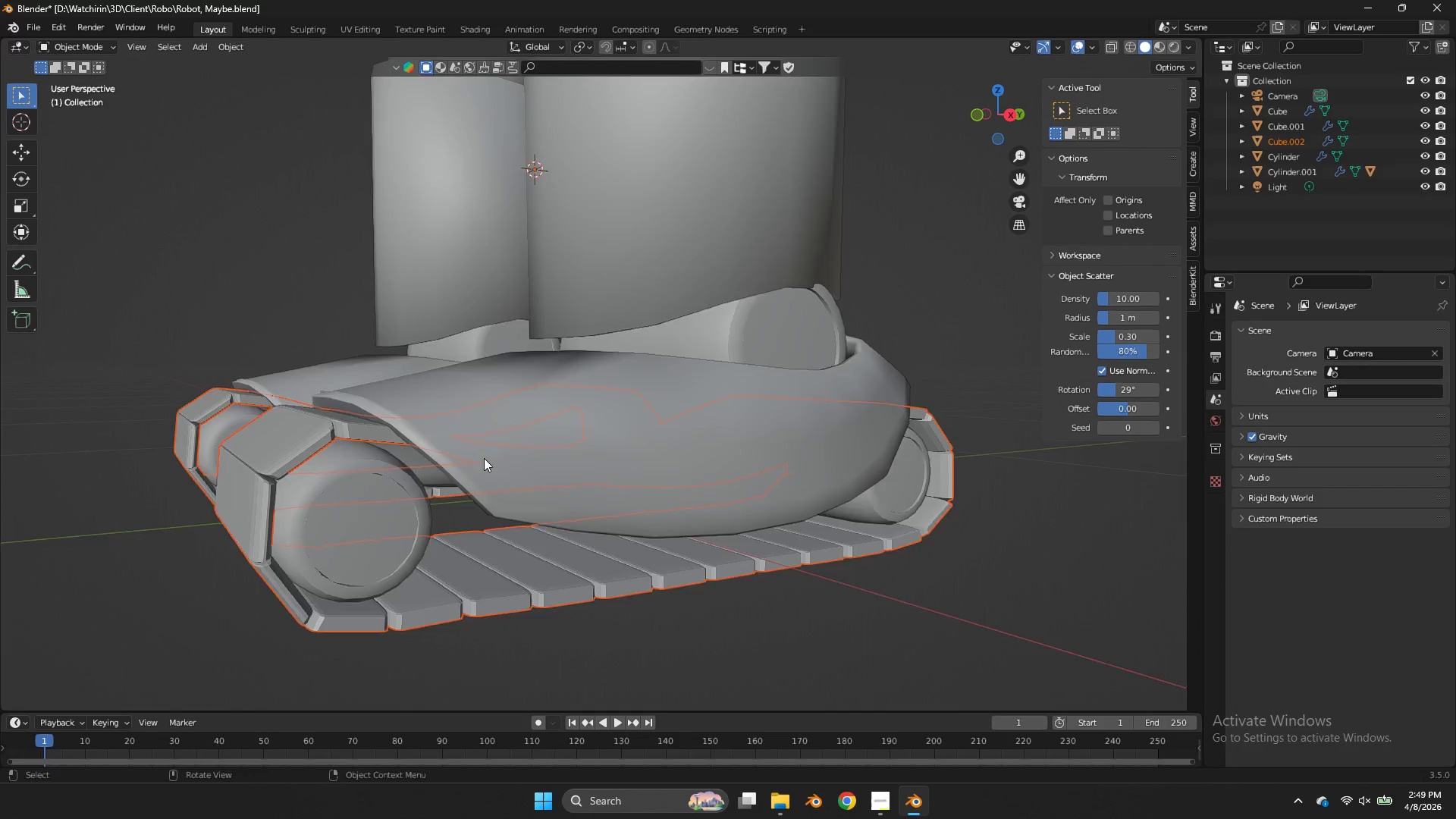 
key(Tab)
 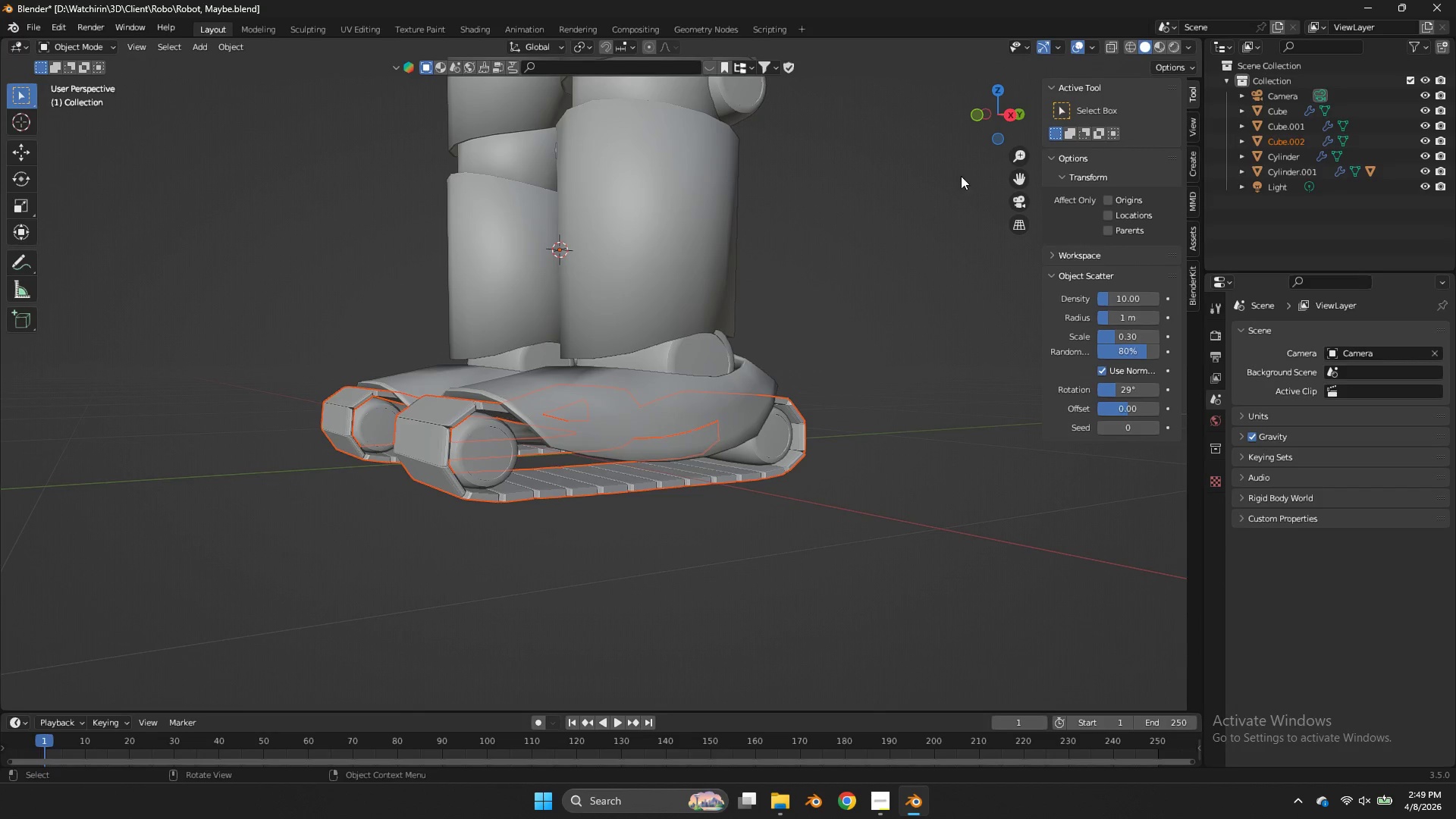 
key(Tab)
 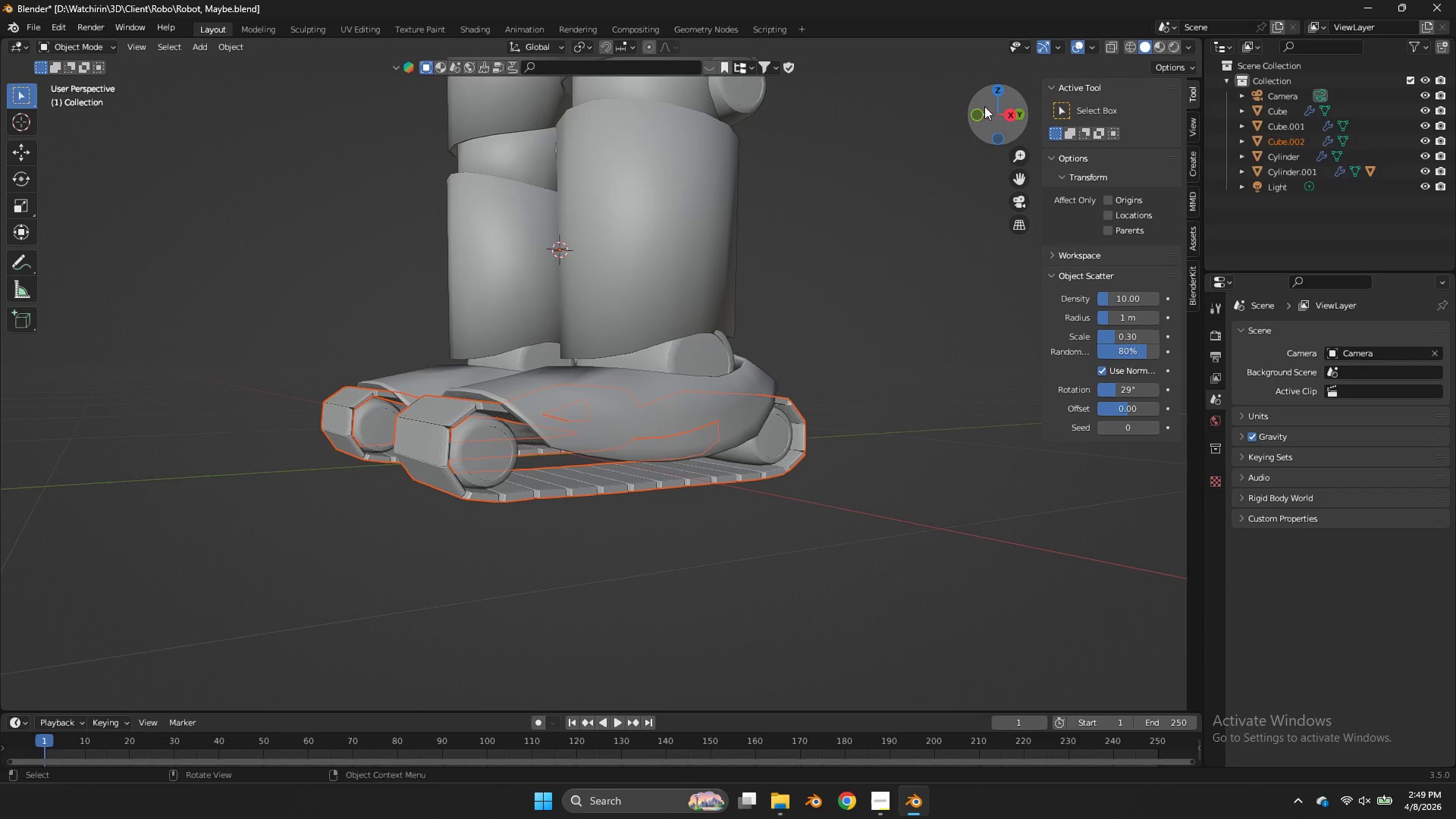 
scroll: coordinate [488, 458], scroll_direction: down, amount: 3.0
 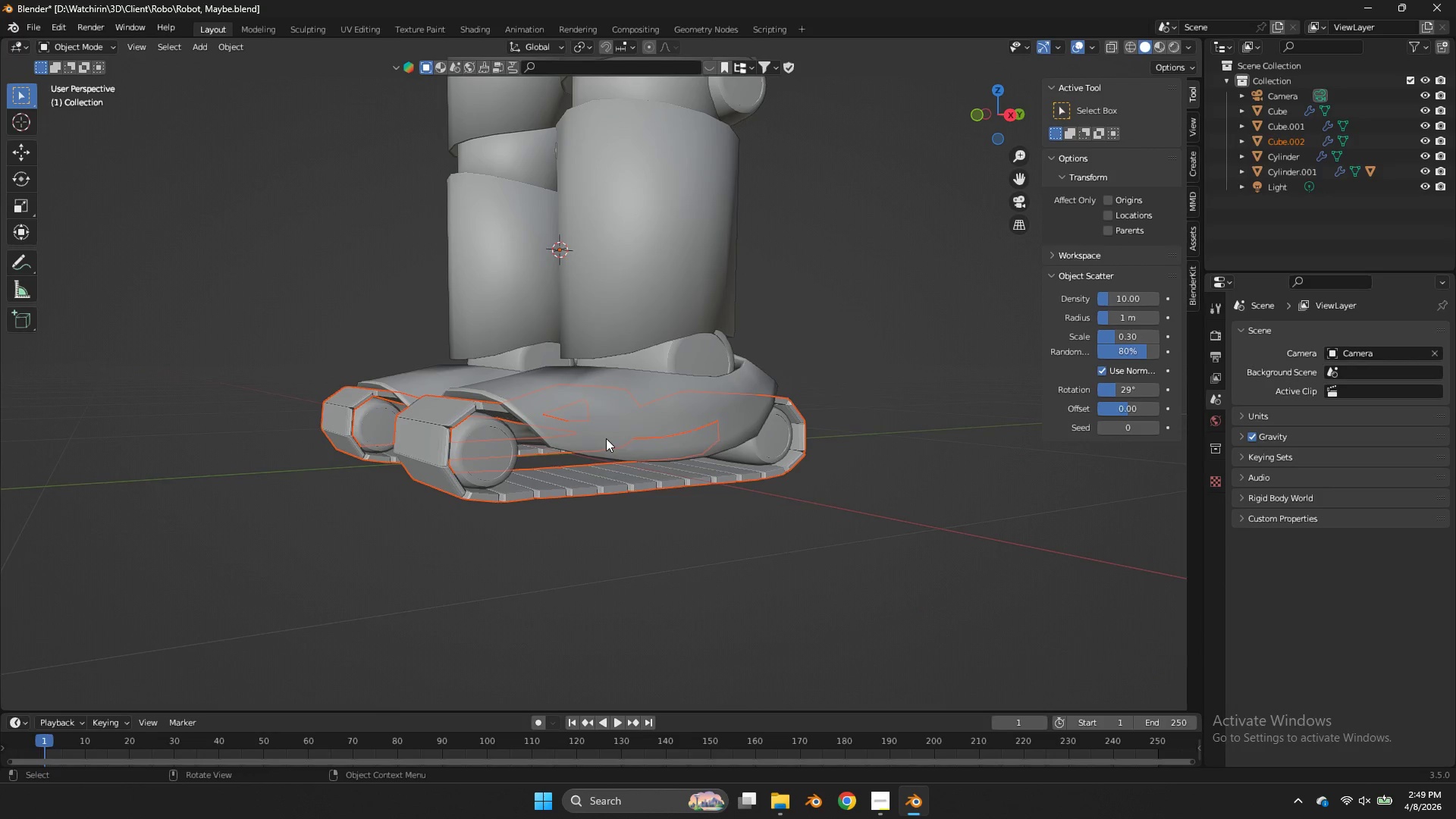 
left_click_drag(start_coordinate=[985, 106], to_coordinate=[1169, 115])
 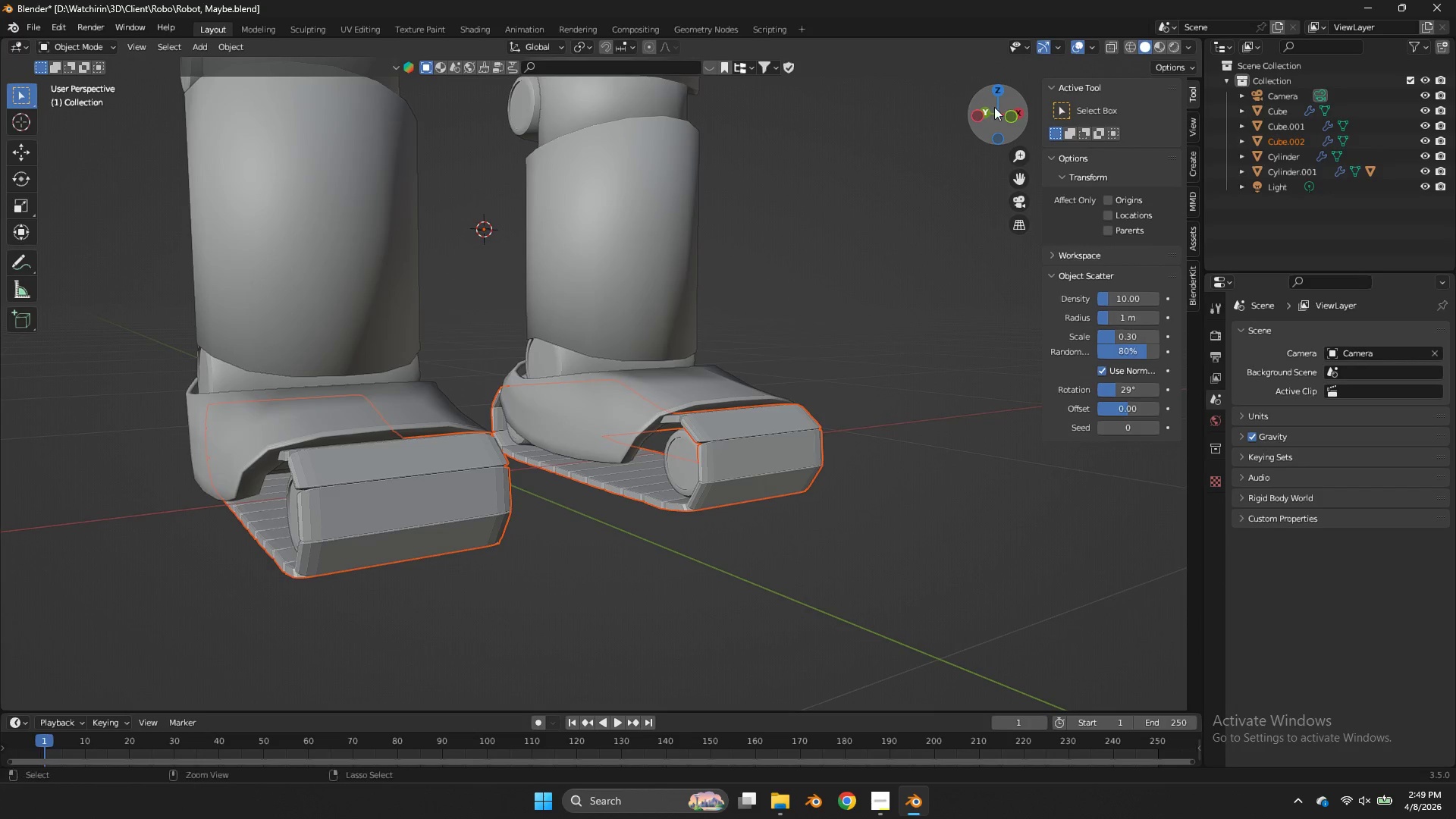 
key(Control+ControlLeft)
 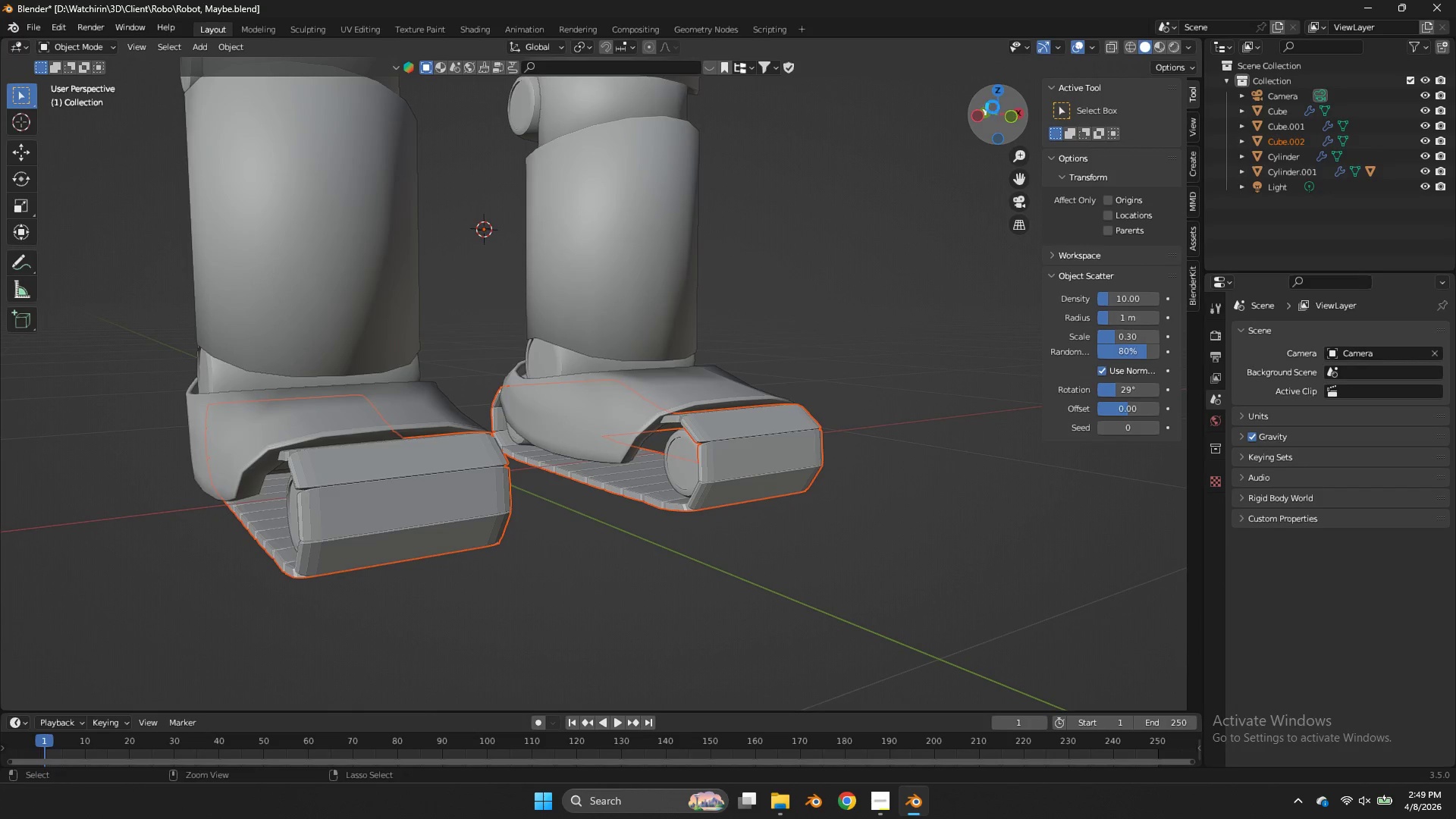 
key(Control+S)
 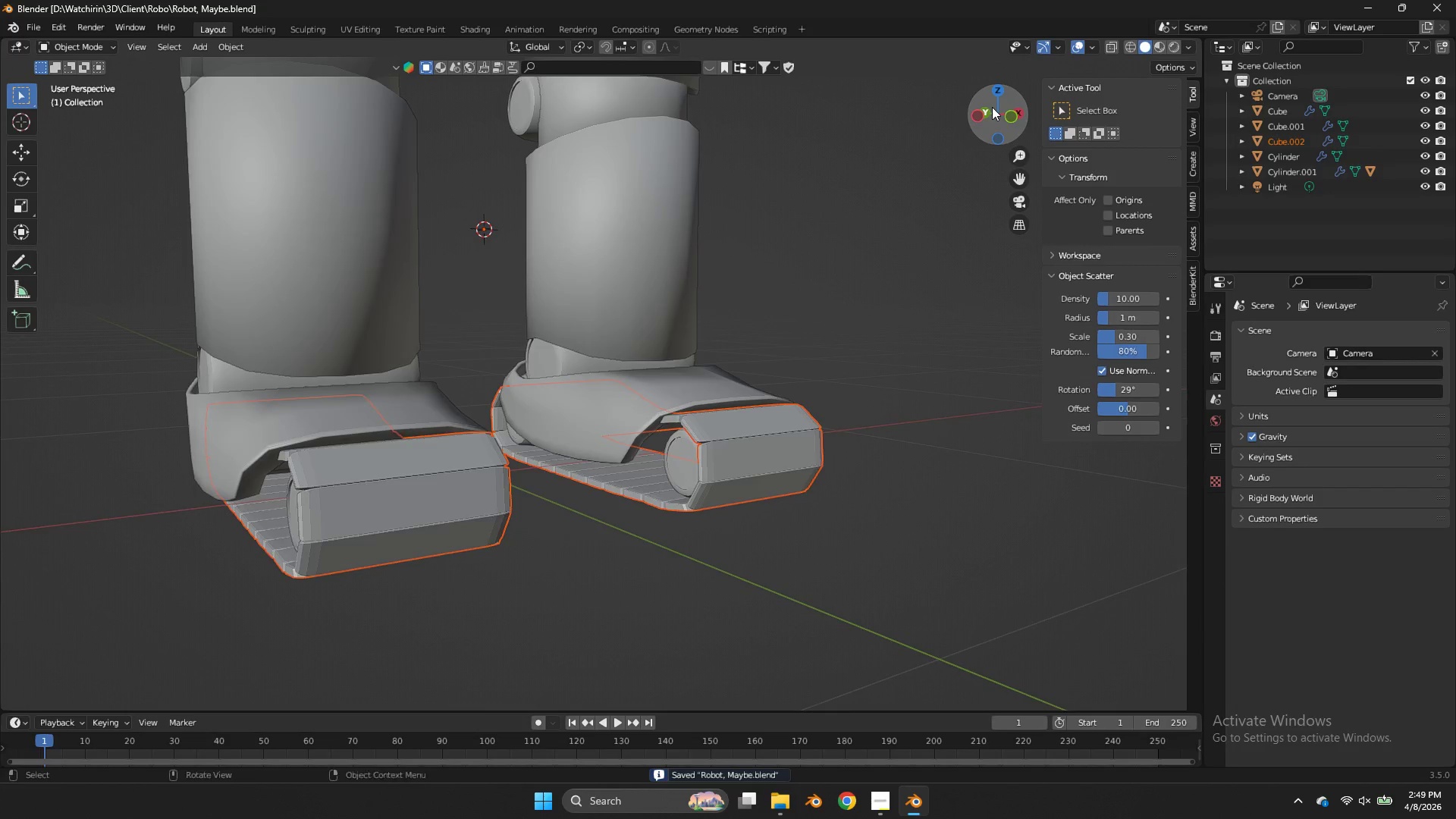 
left_click_drag(start_coordinate=[992, 107], to_coordinate=[840, 108])
 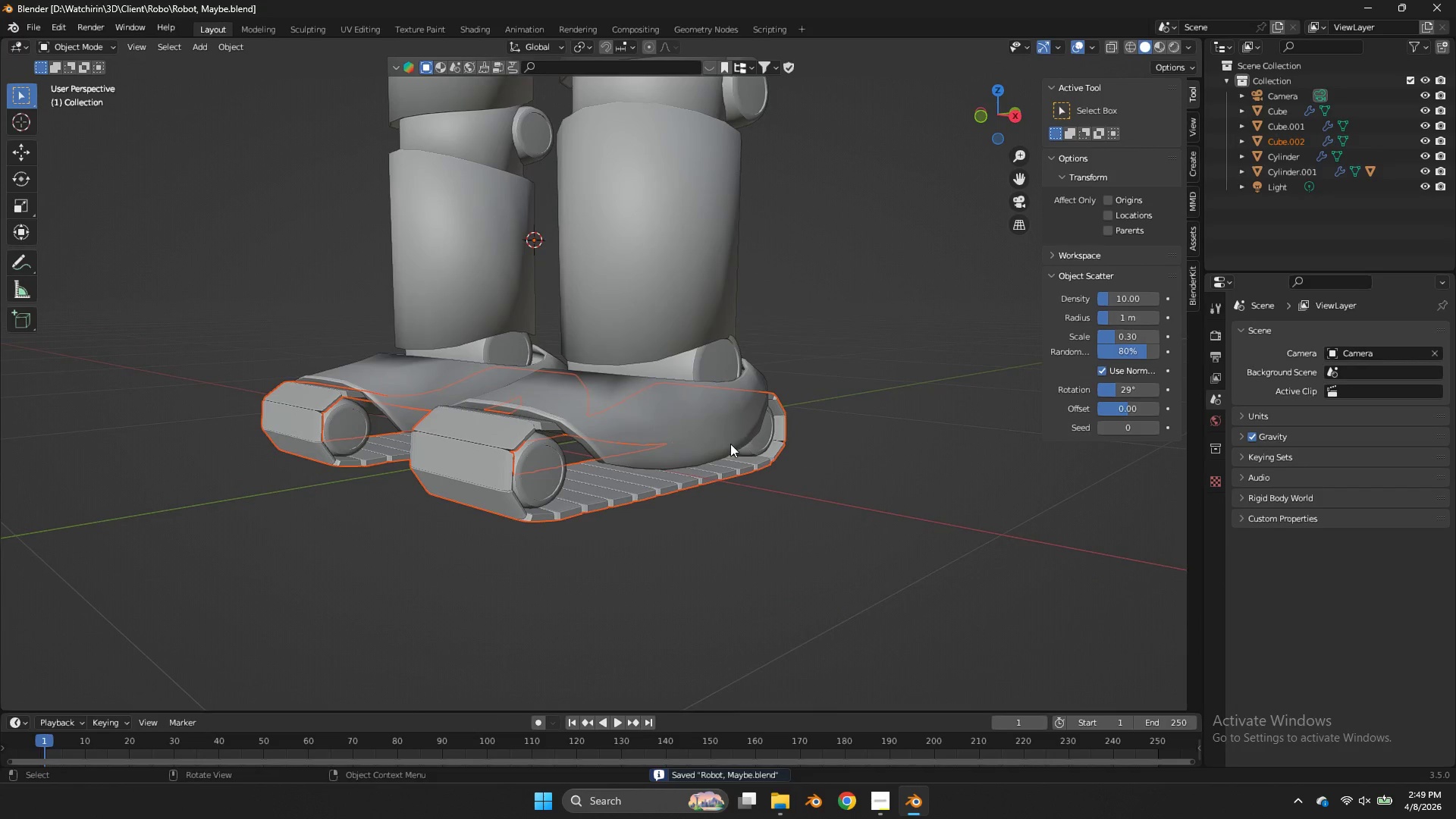 
left_click([730, 444])
 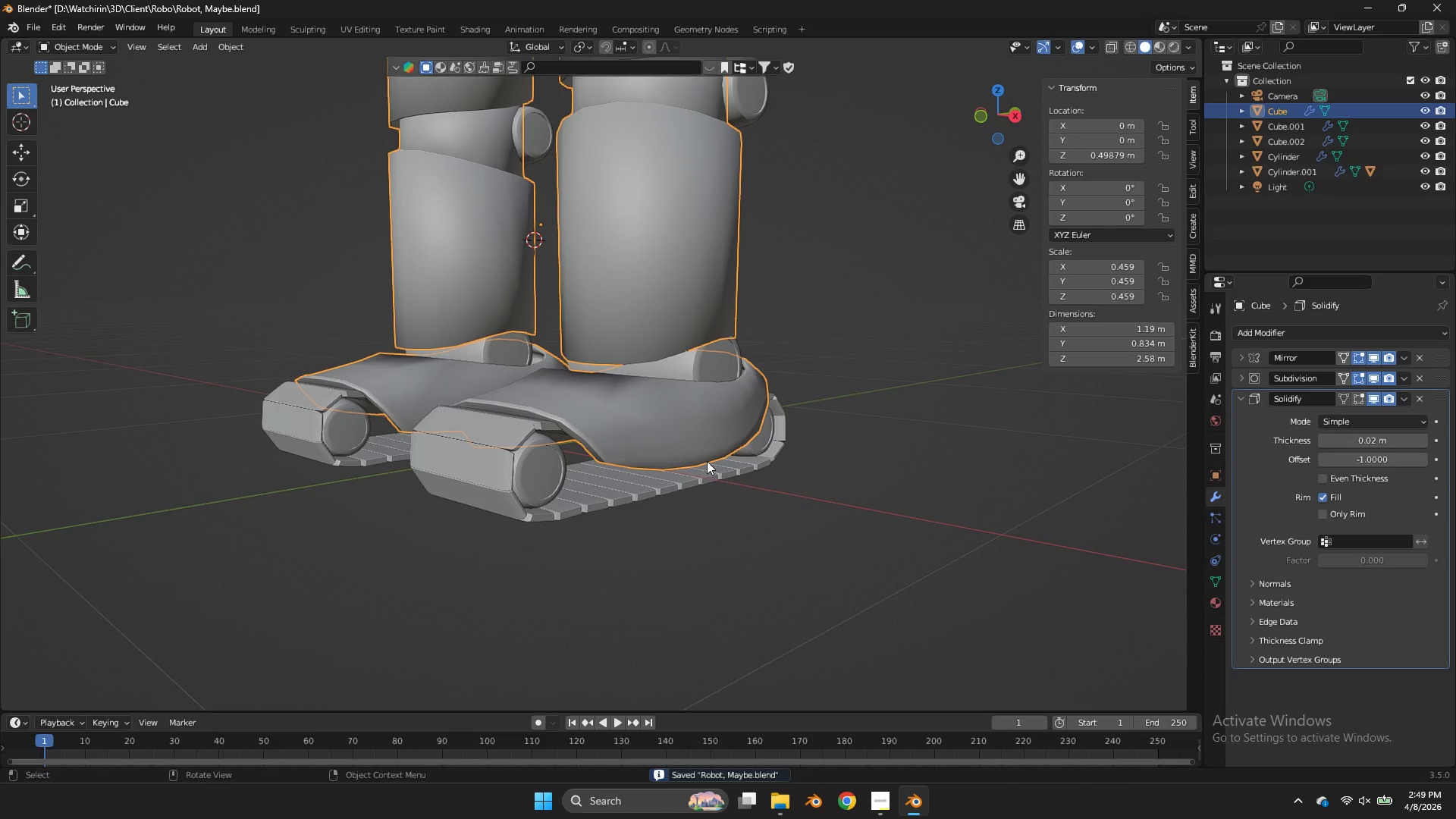 
left_click([711, 472])
 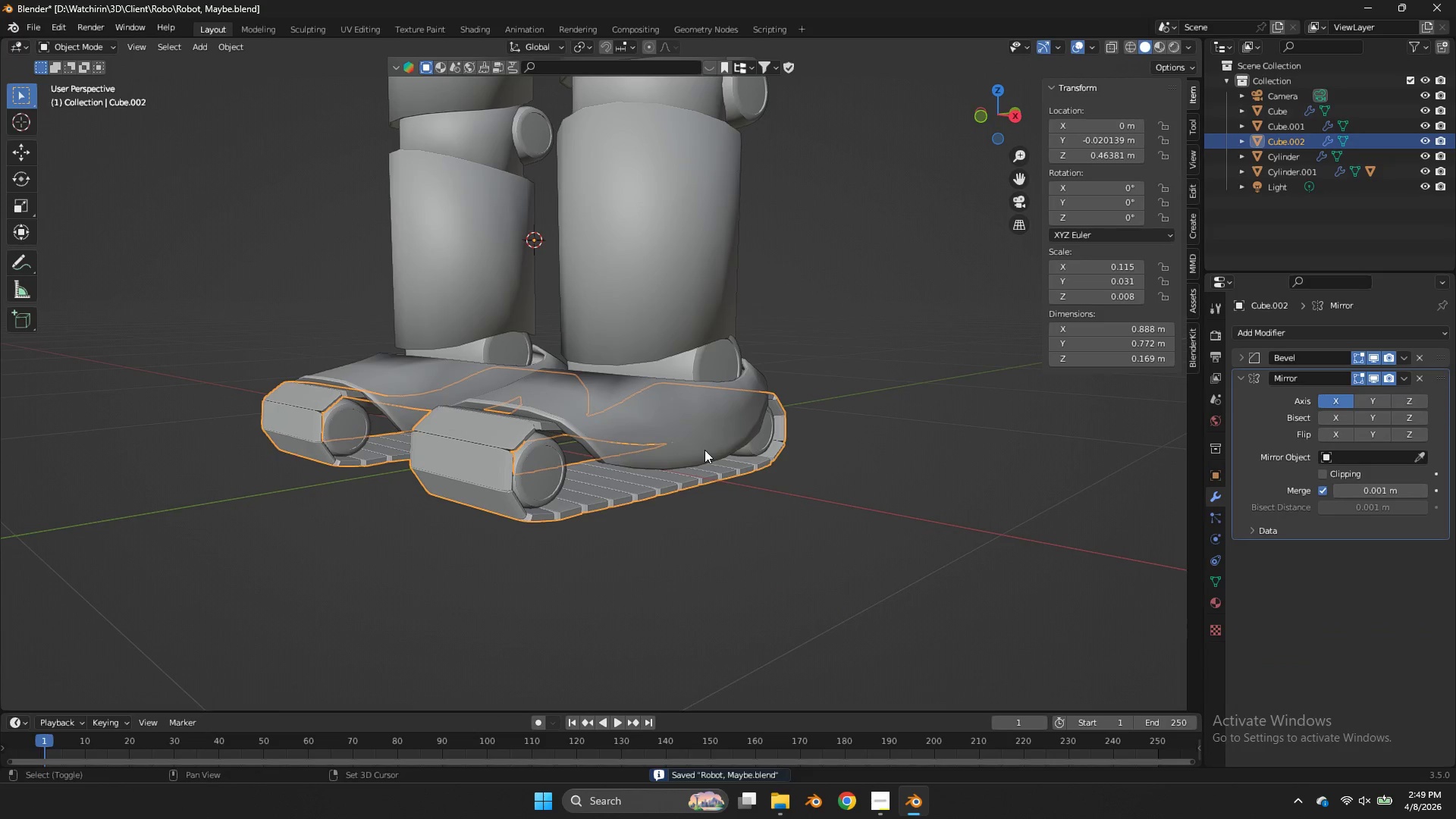 
key(Shift+ShiftLeft)
 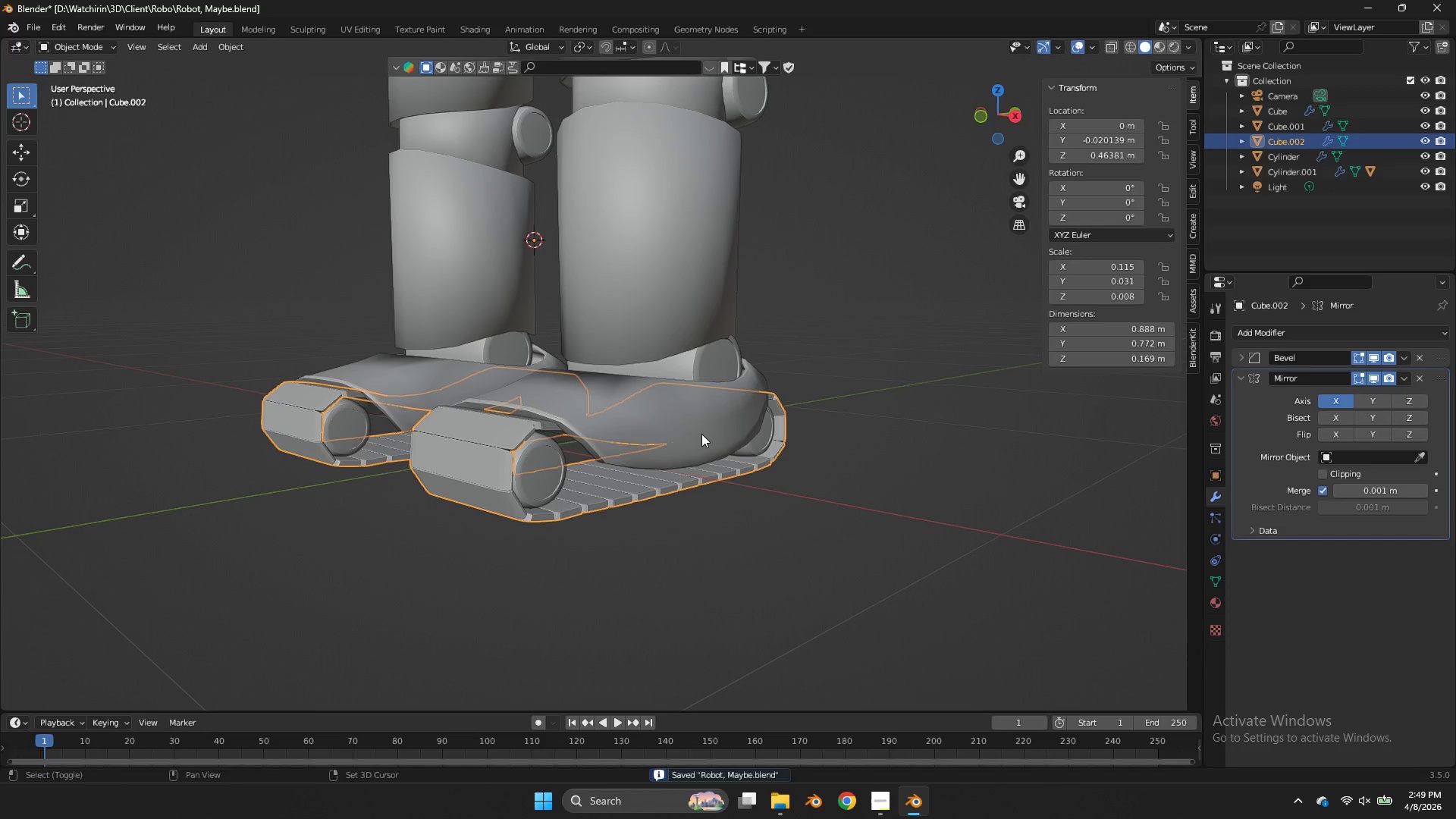 
double_click([701, 434])
 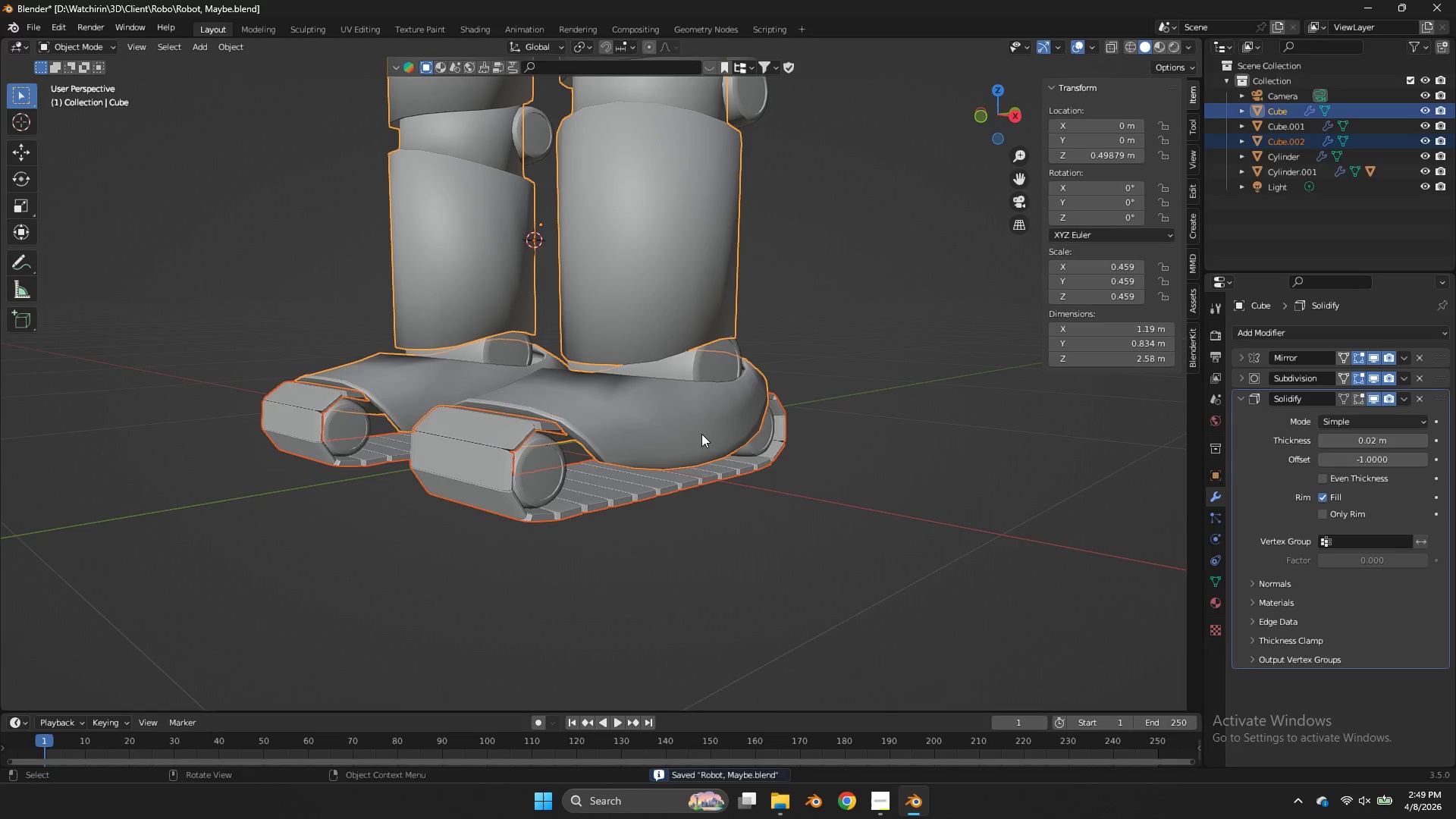 
key(Control+P)
 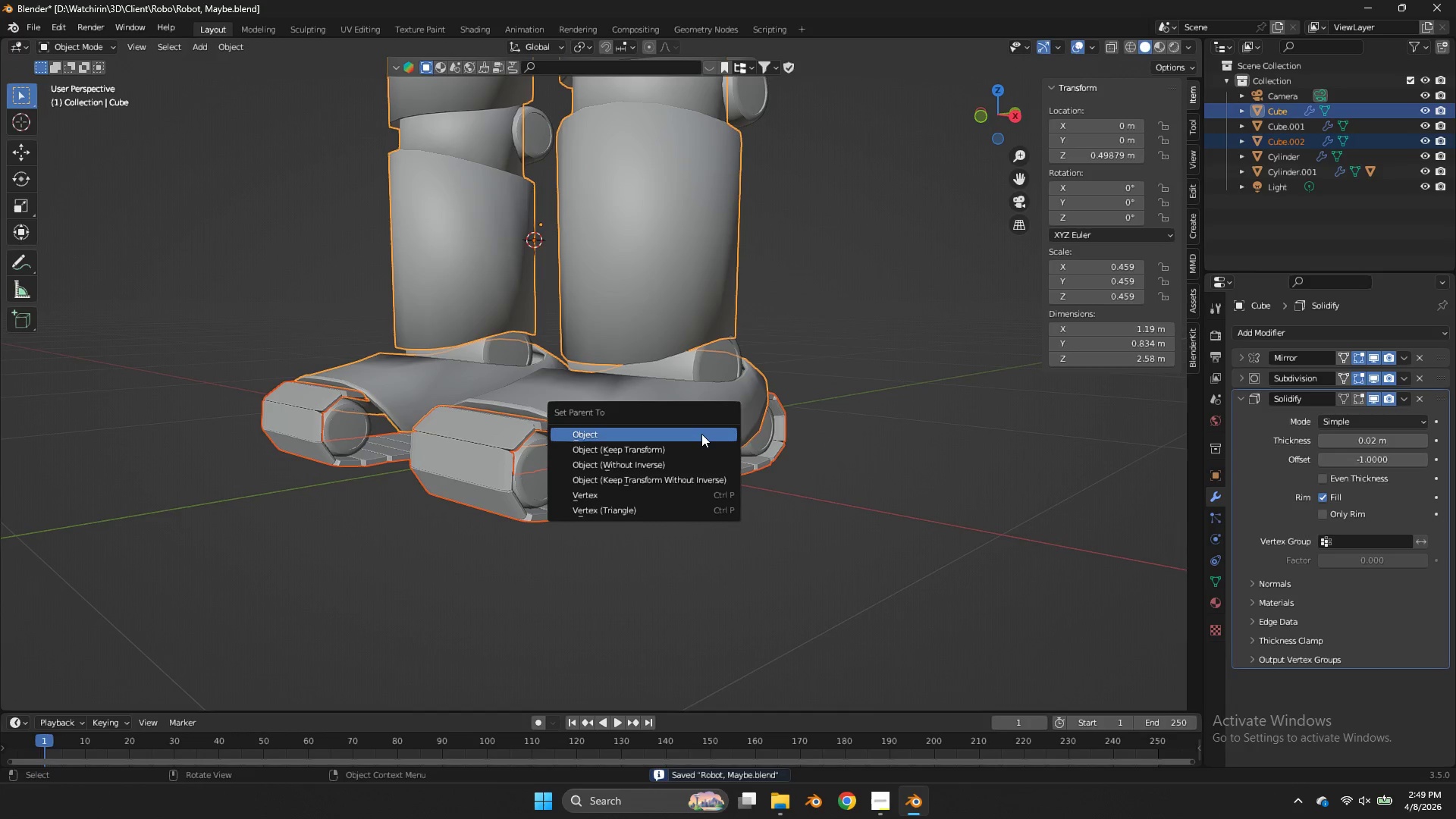 
left_click([701, 434])
 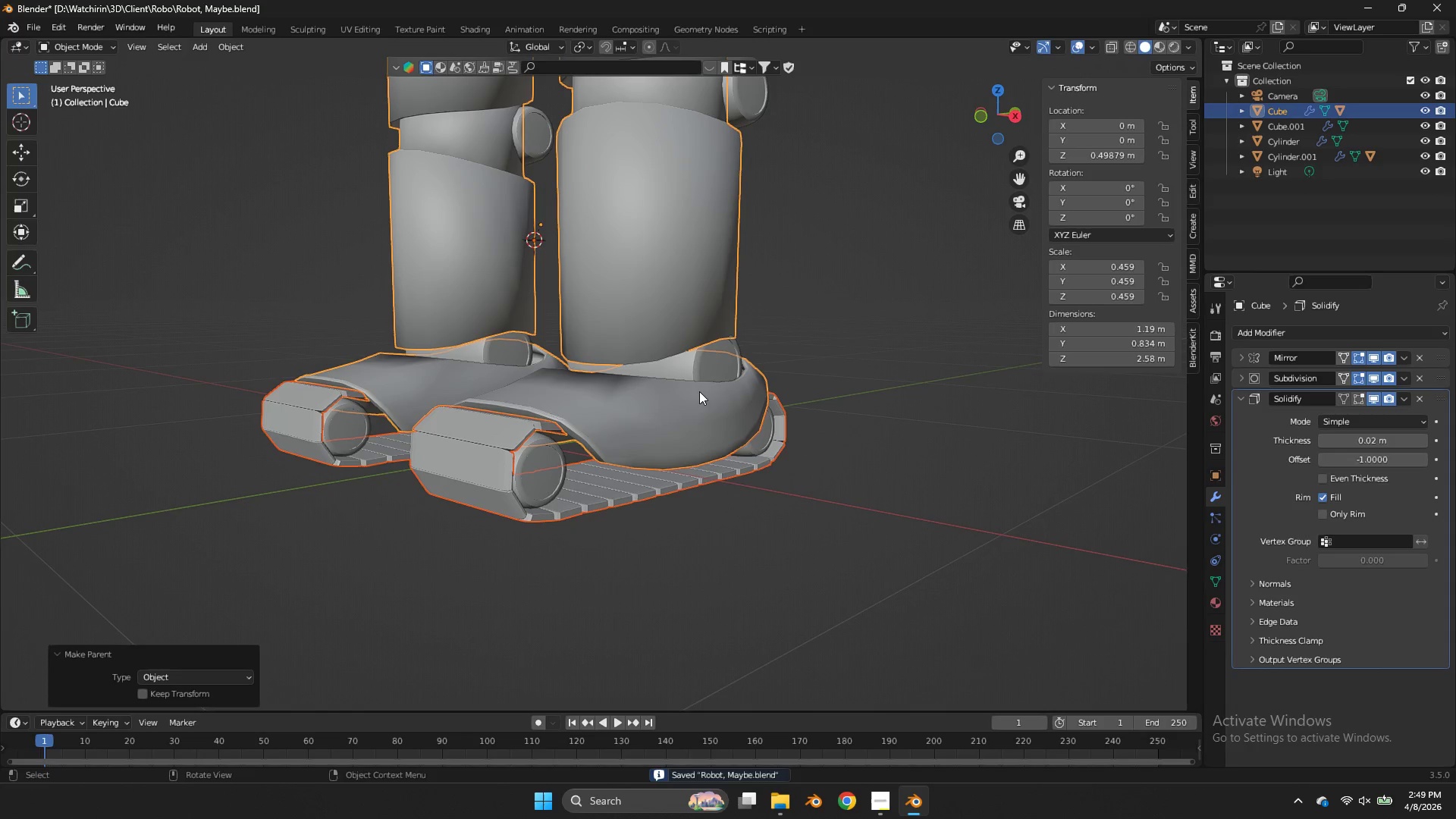 
left_click([713, 379])
 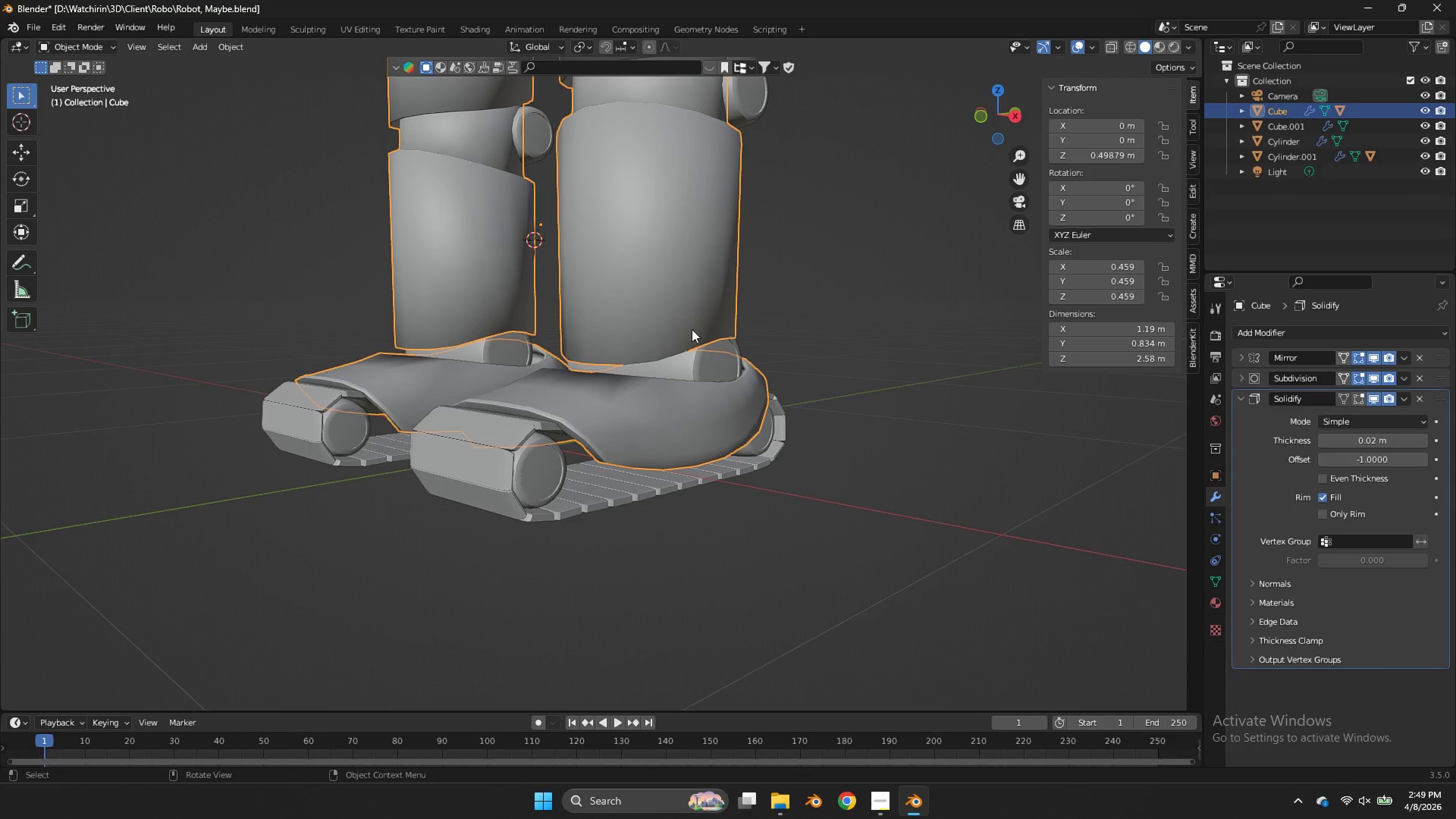 
key(Shift+ShiftLeft)
 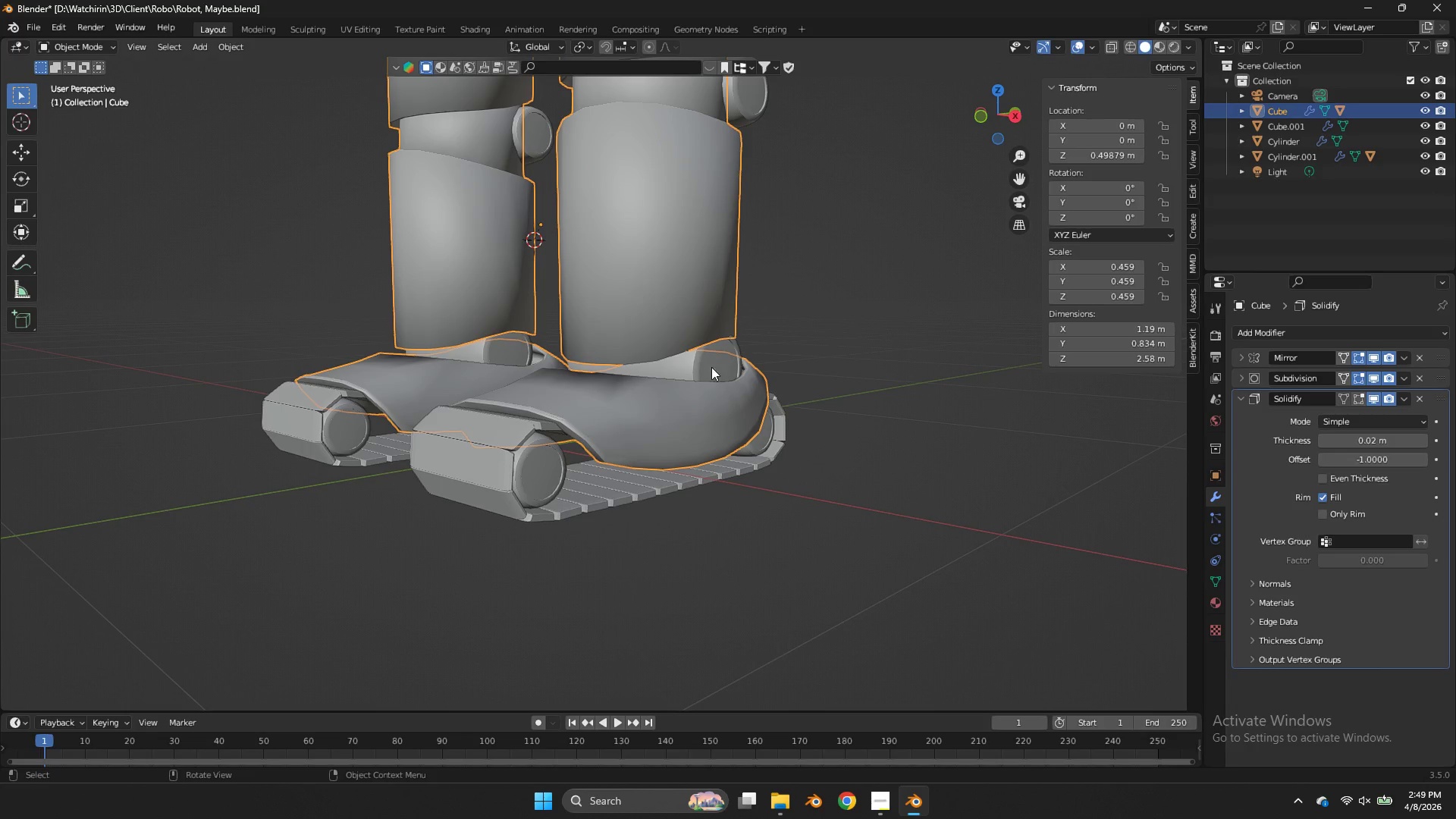 
double_click([716, 361])
 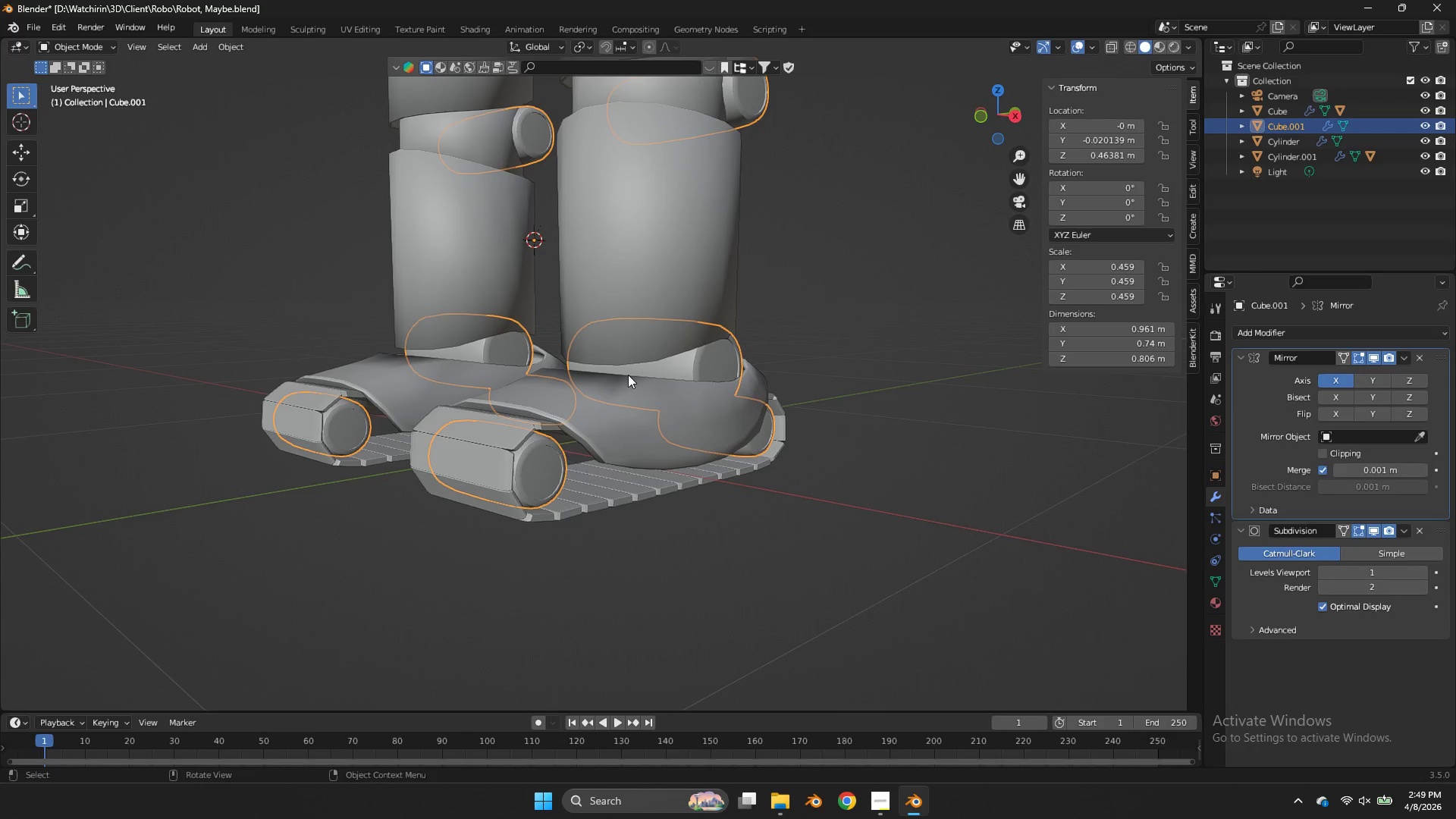 
key(Shift+ShiftLeft)
 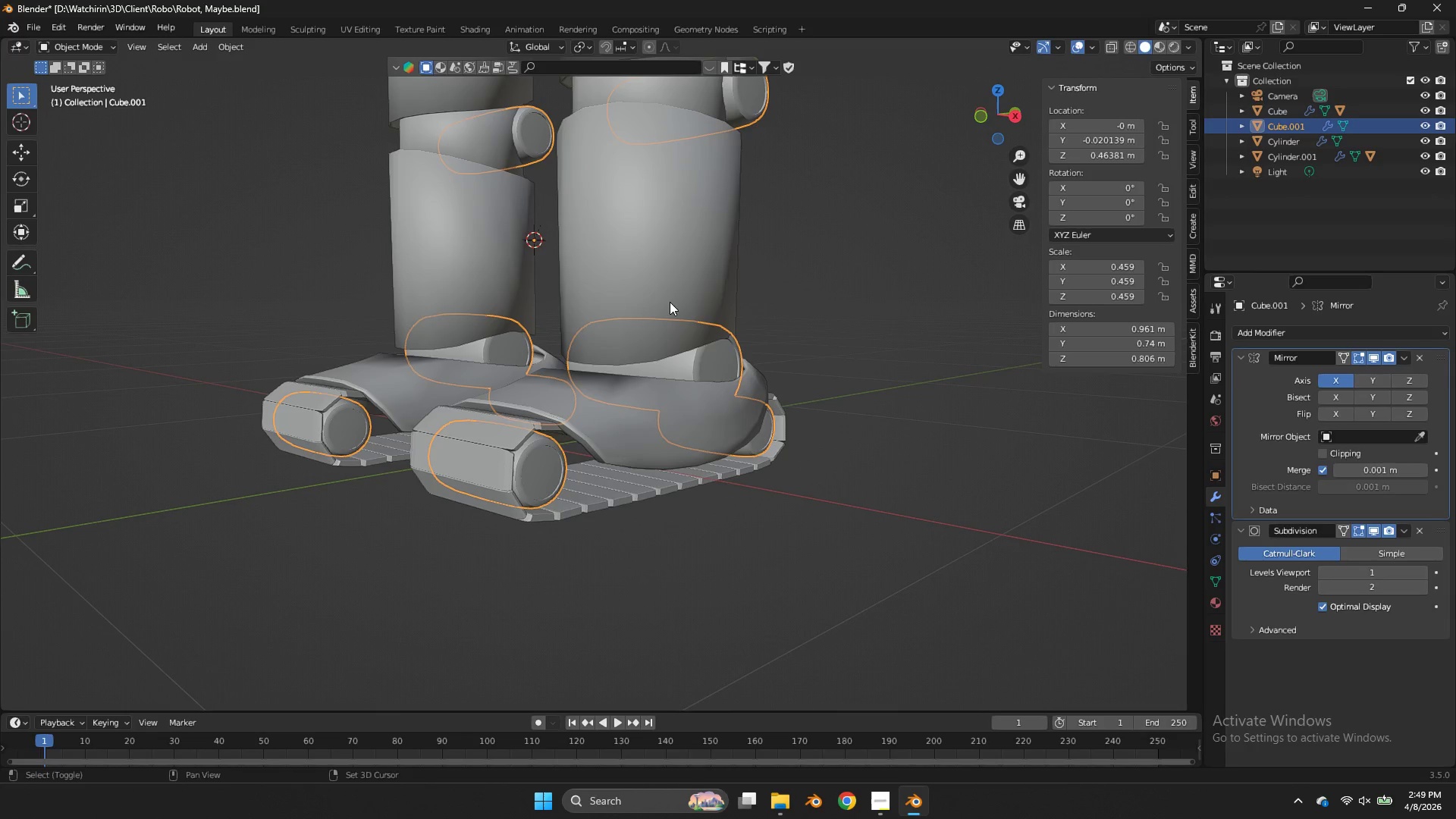 
left_click([670, 302])
 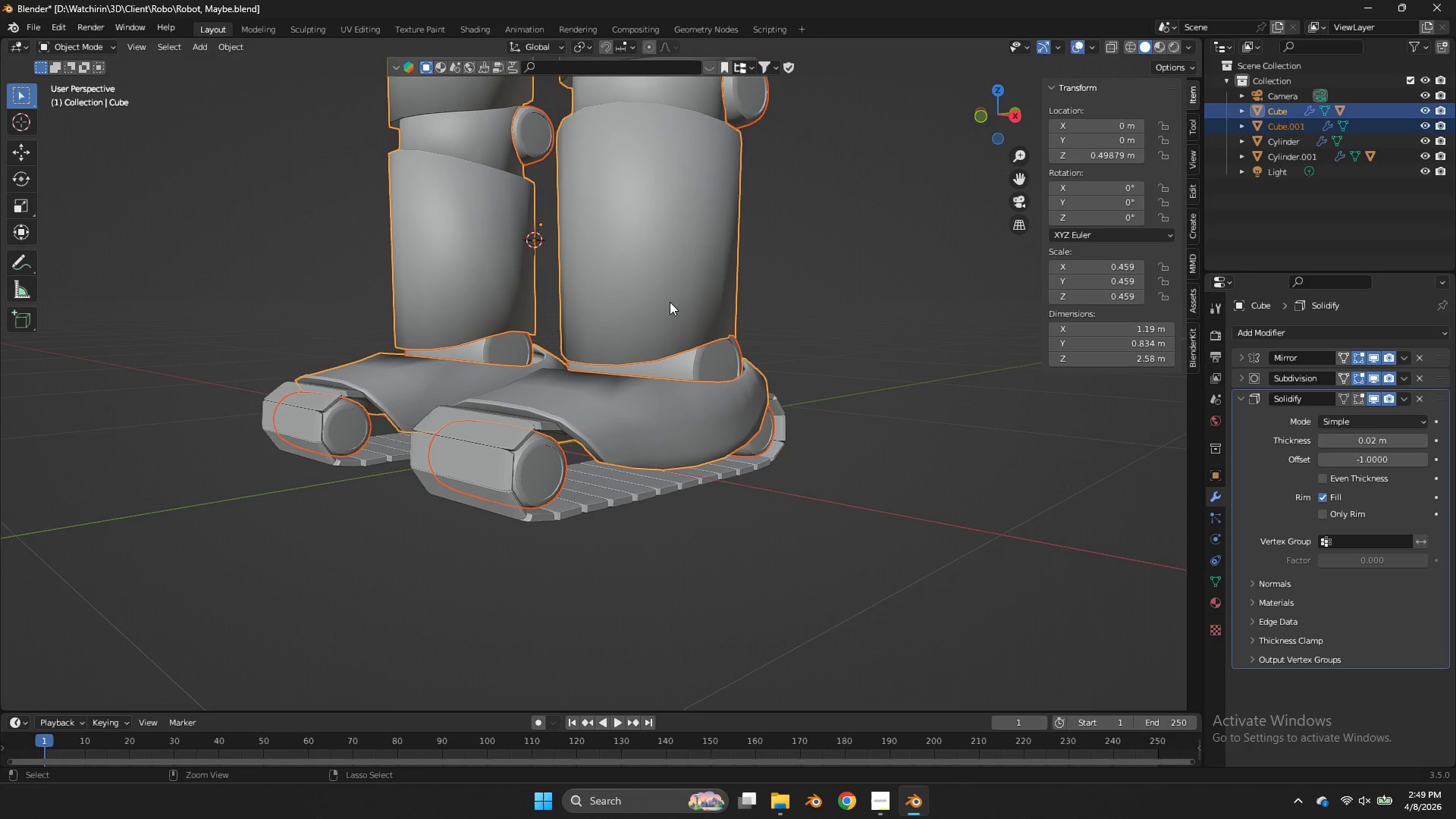 
key(Control+P)
 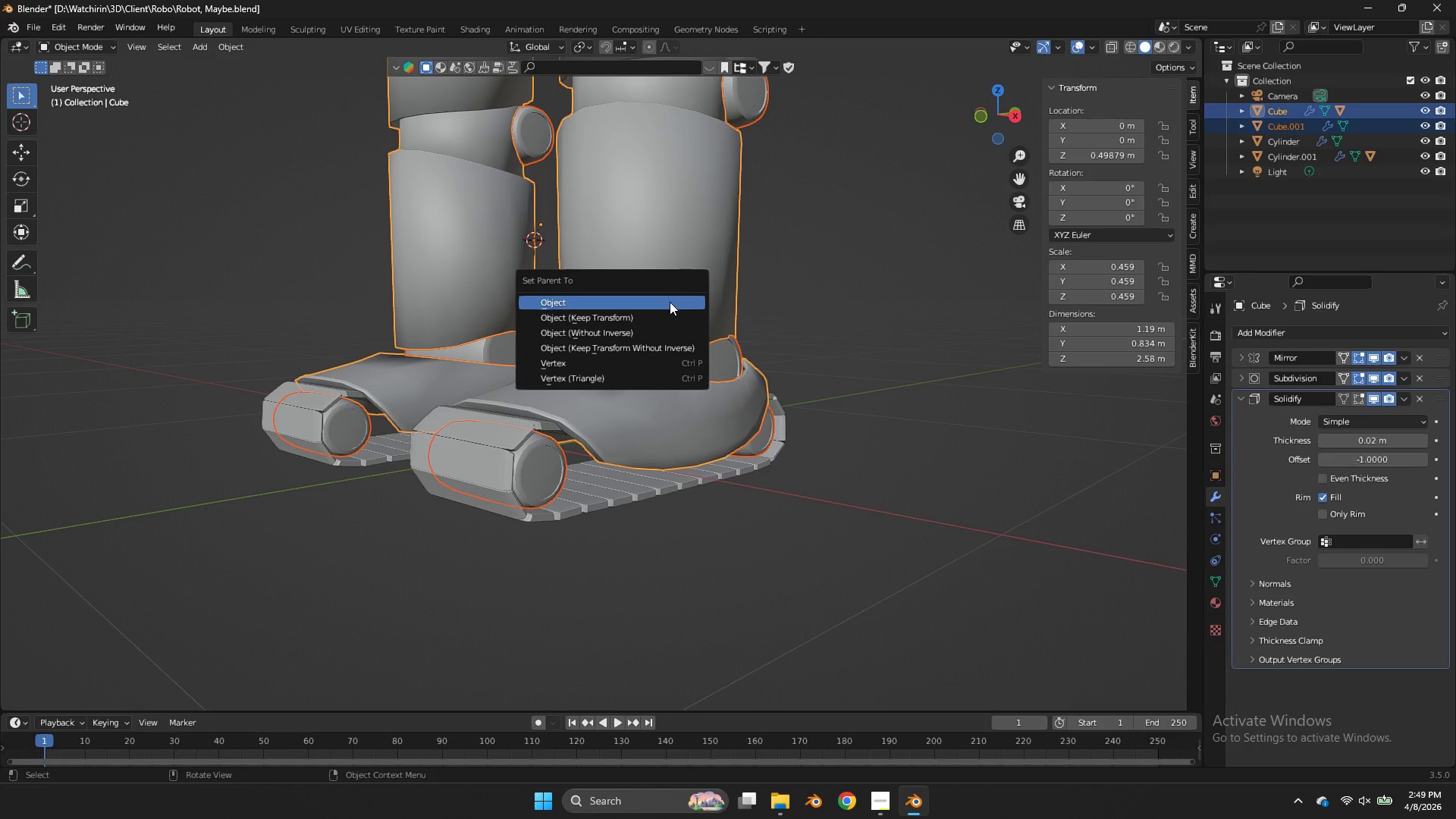 
left_click([670, 302])
 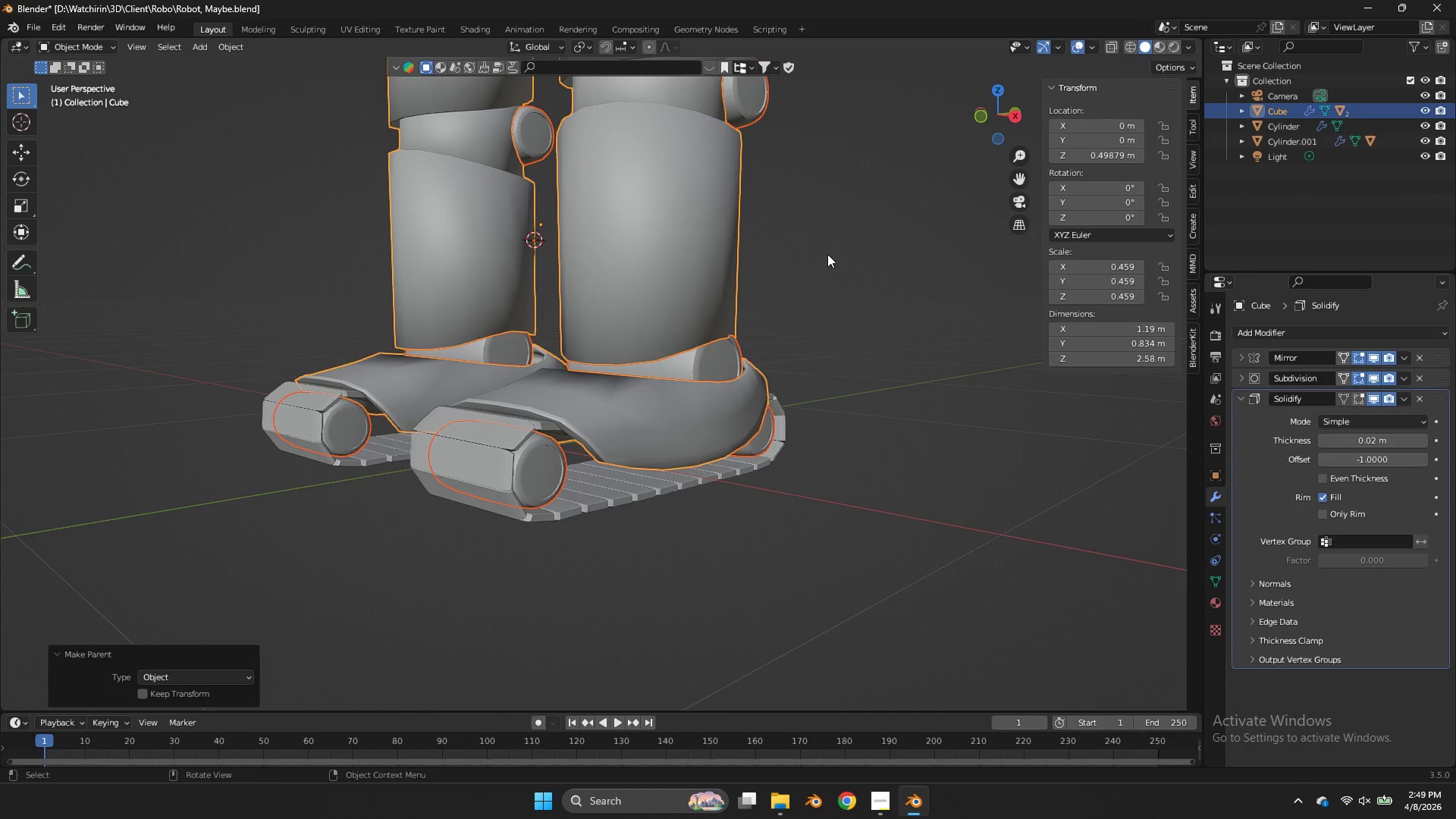 
key(Control+ControlLeft)
 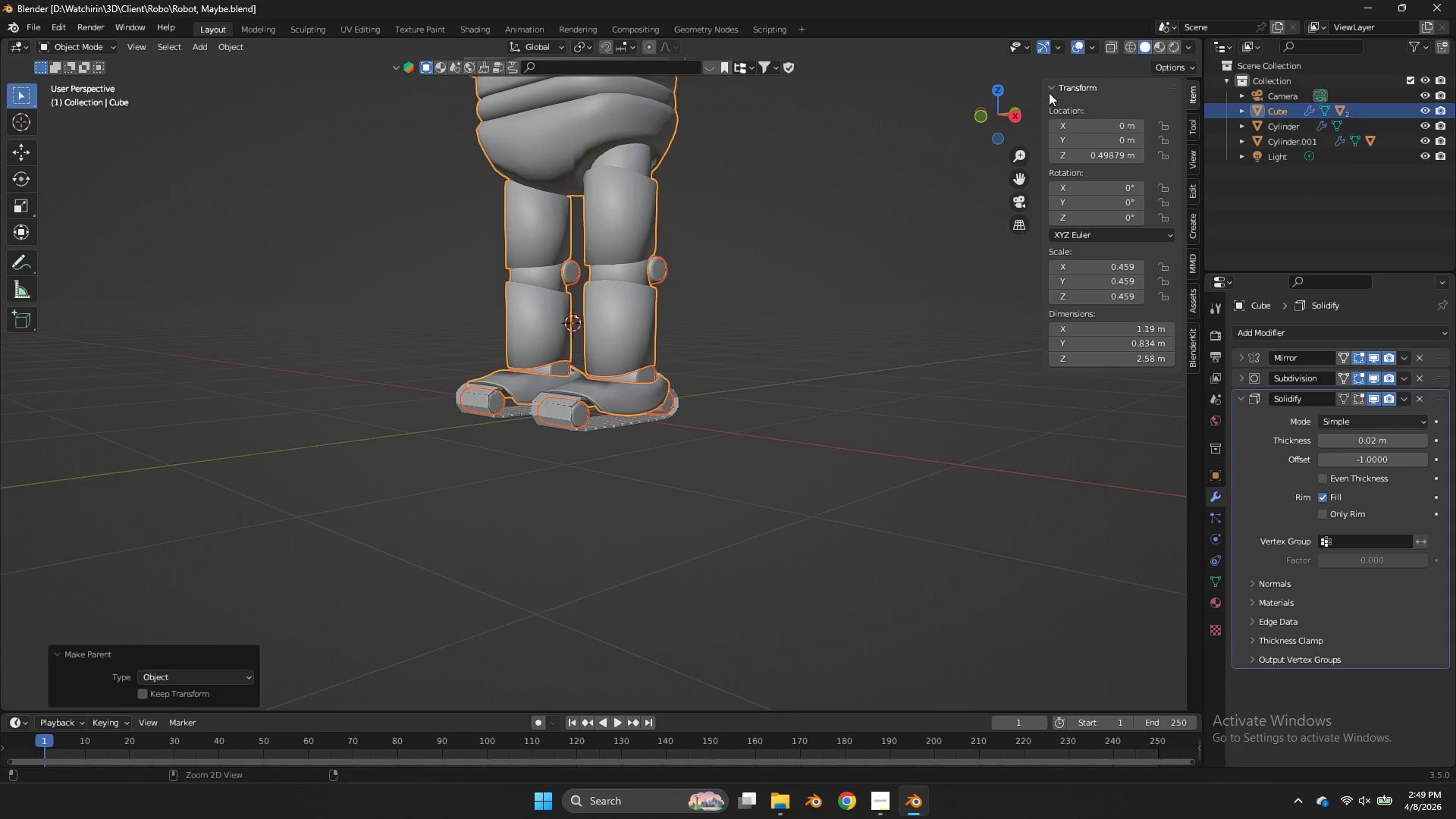 
key(Control+S)
 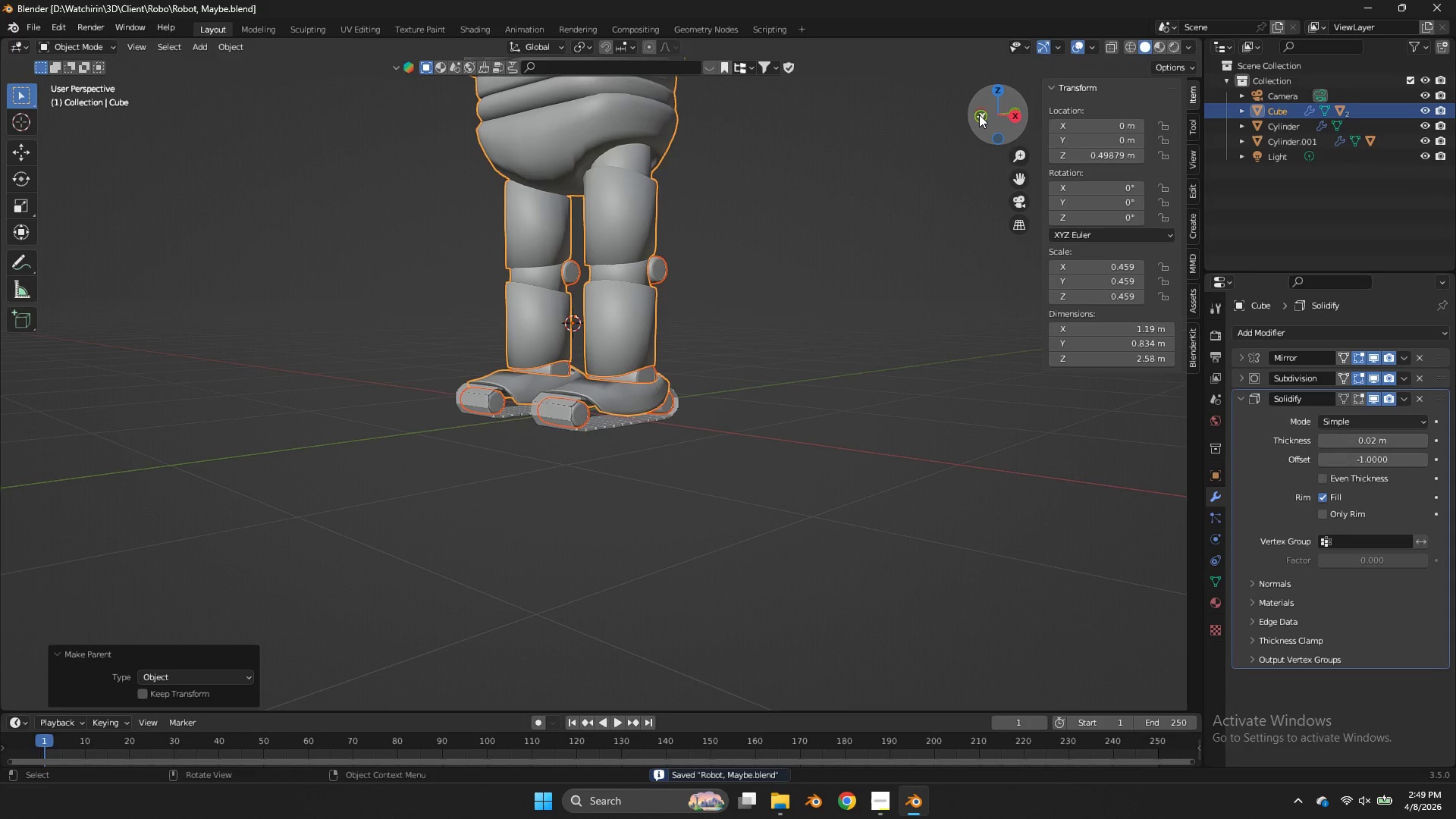 
scroll: coordinate [829, 253], scroll_direction: down, amount: 5.0
 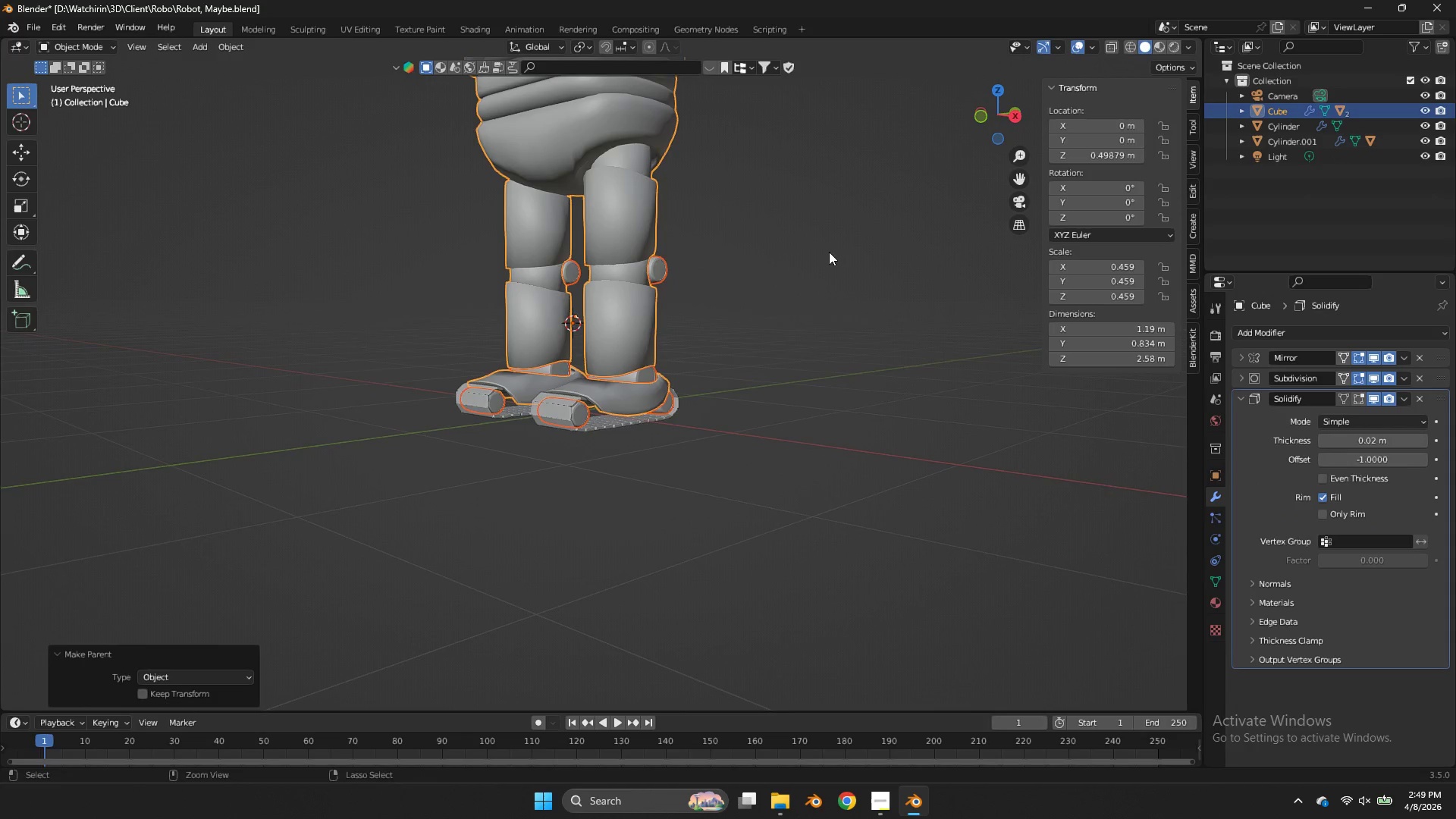 
key(Alt+AltLeft)
 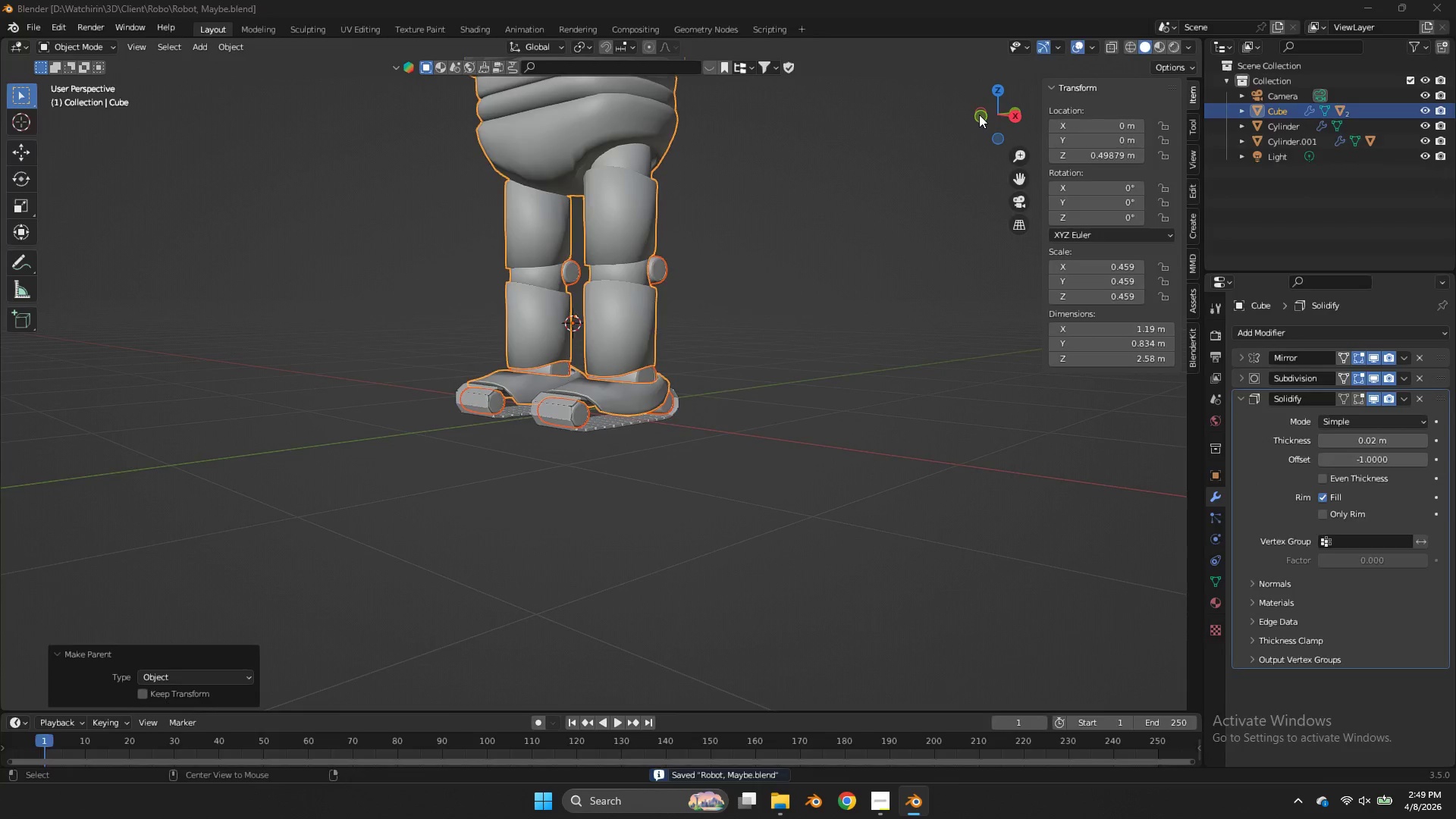 
key(Alt+Tab)